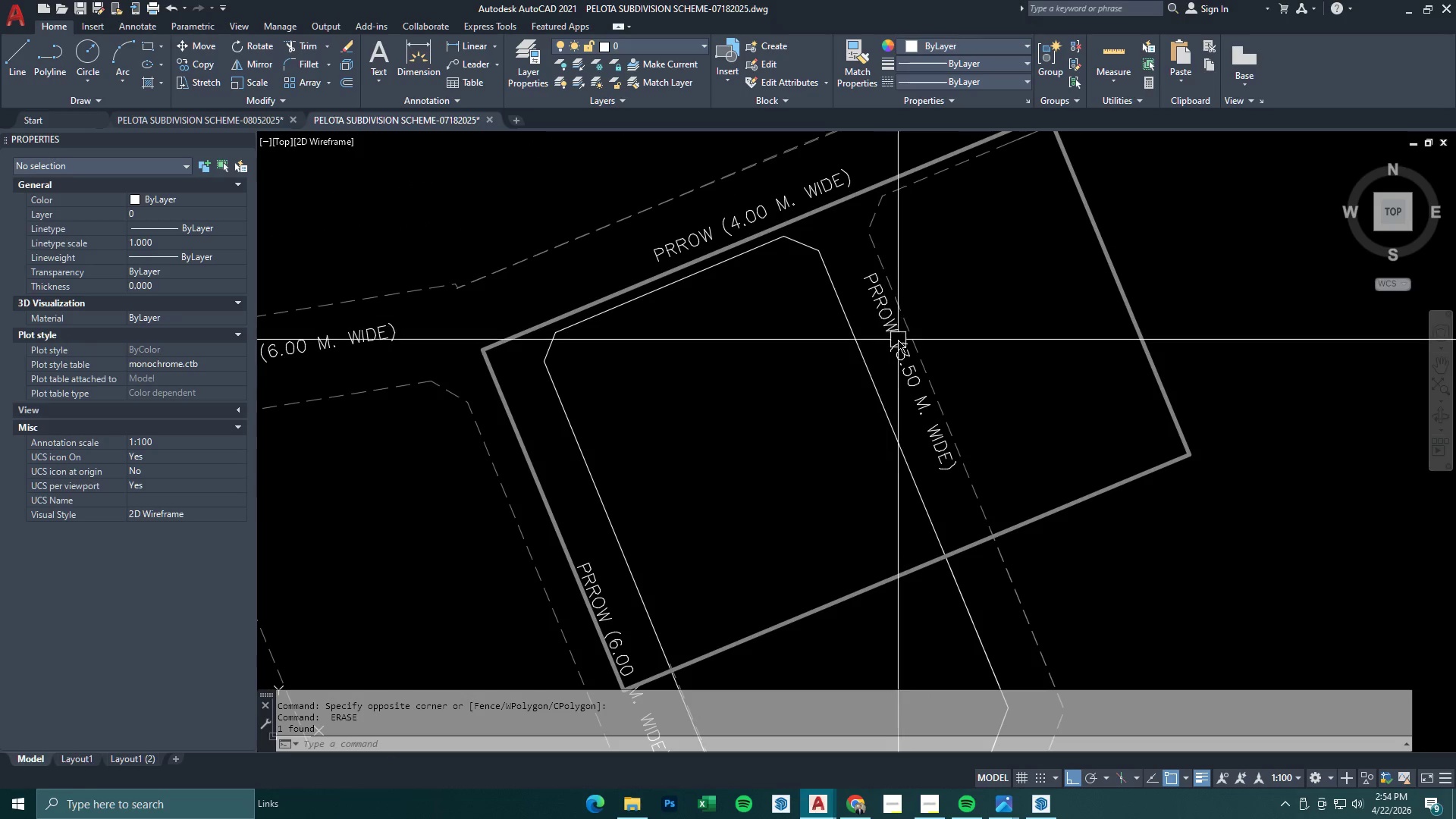 
scroll: coordinate [930, 399], scroll_direction: down, amount: 1.0
 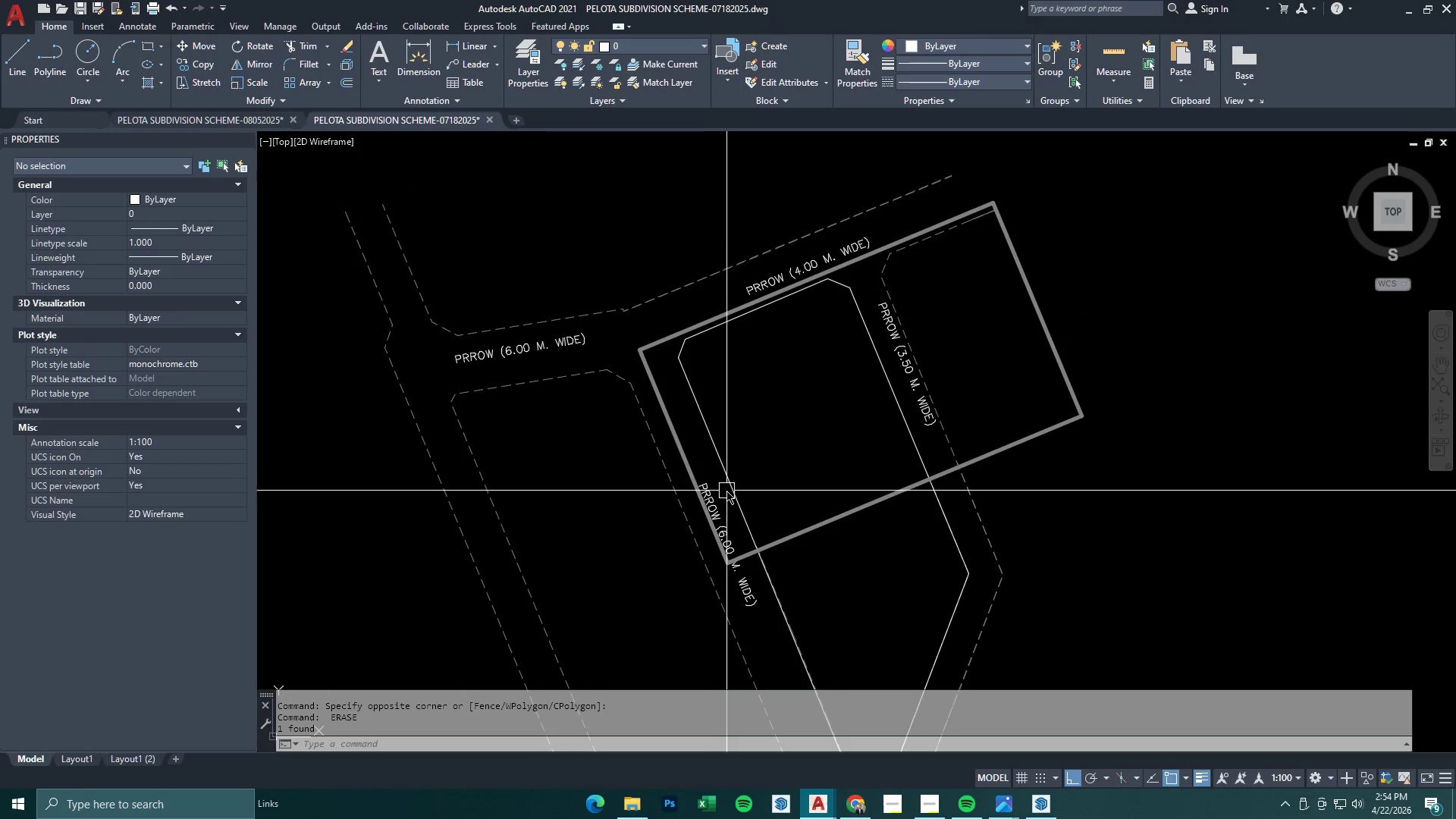 
left_click([714, 493])
 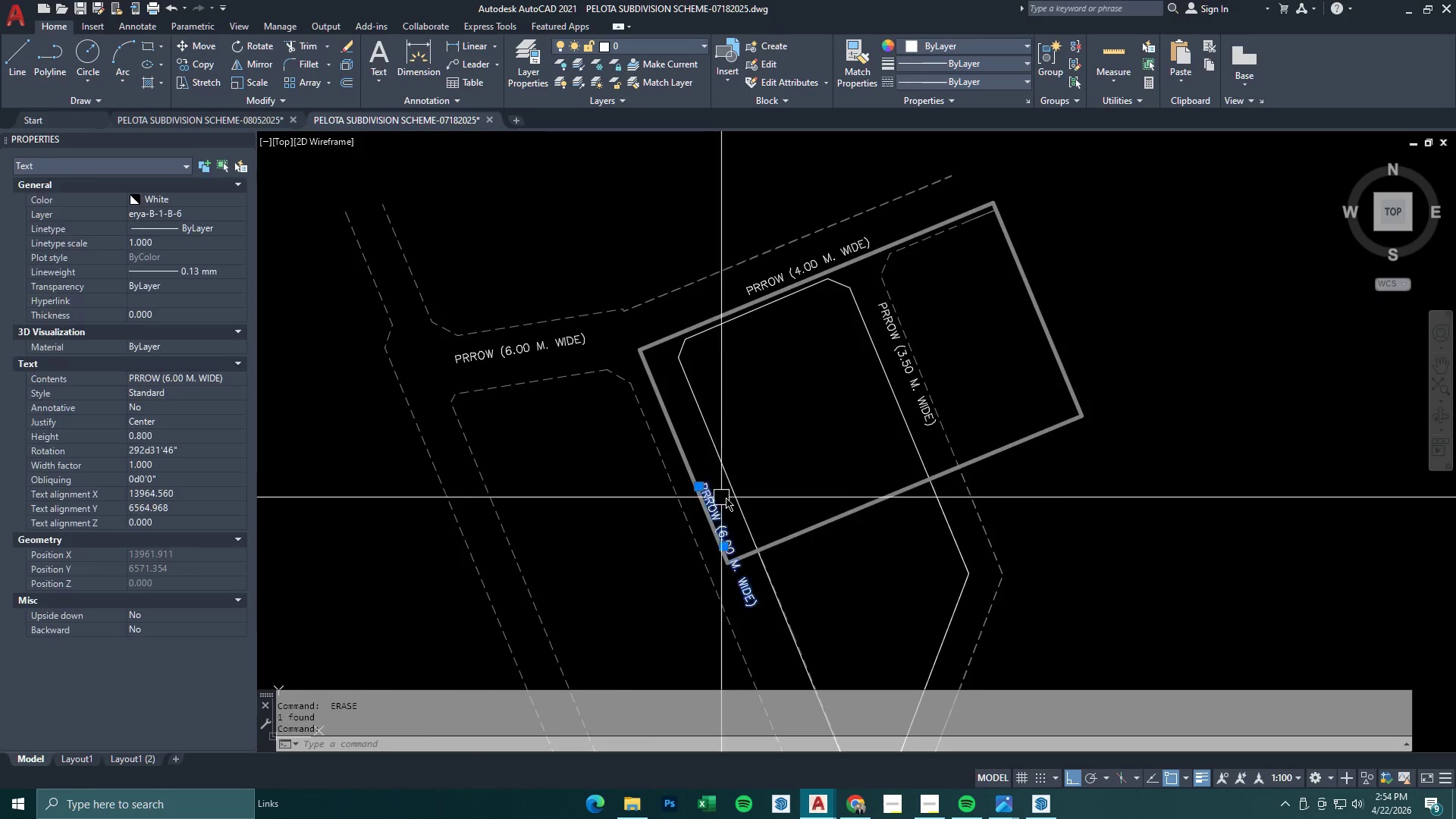 
key(M)
 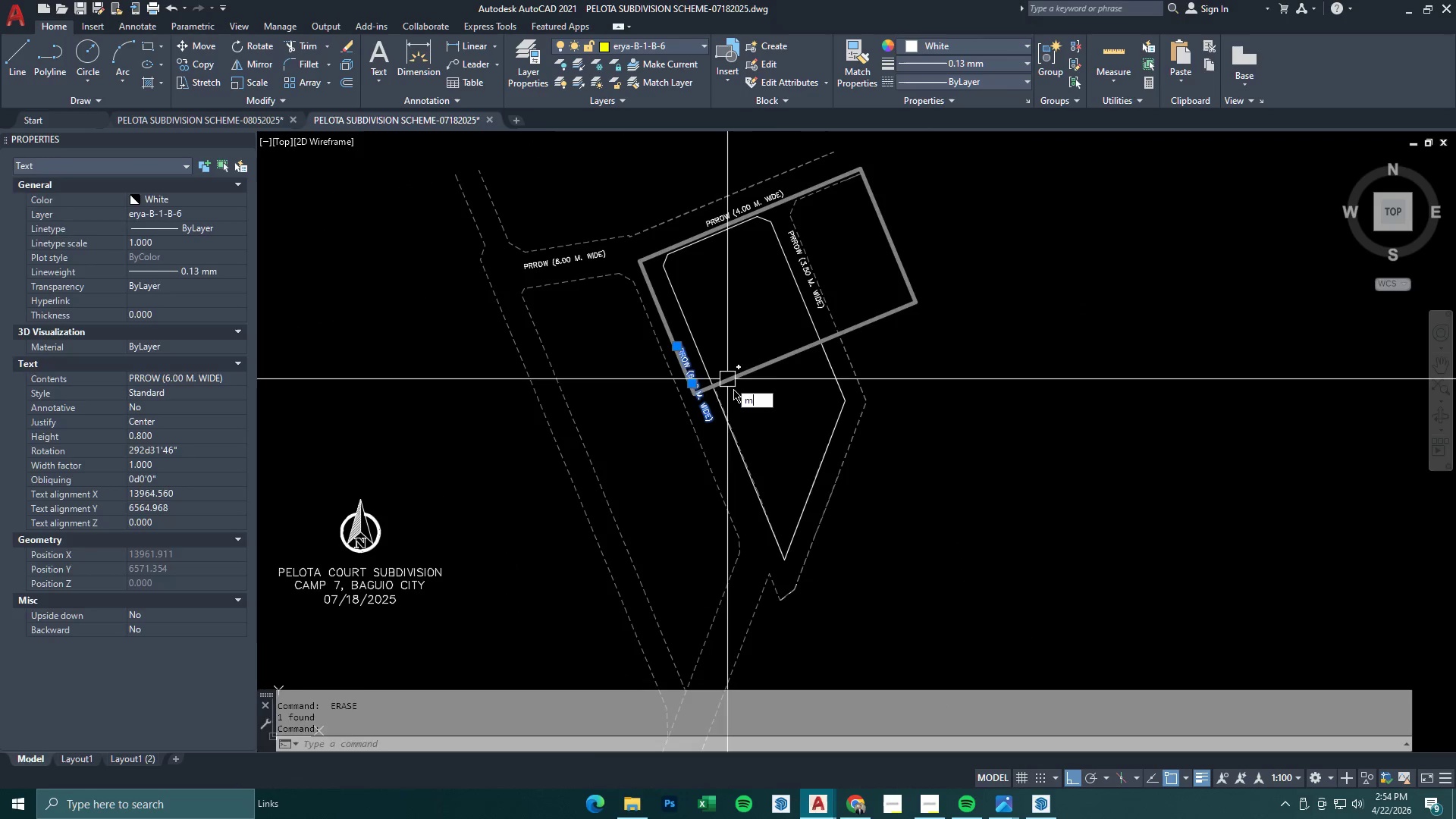 
scroll: coordinate [723, 497], scroll_direction: down, amount: 1.0
 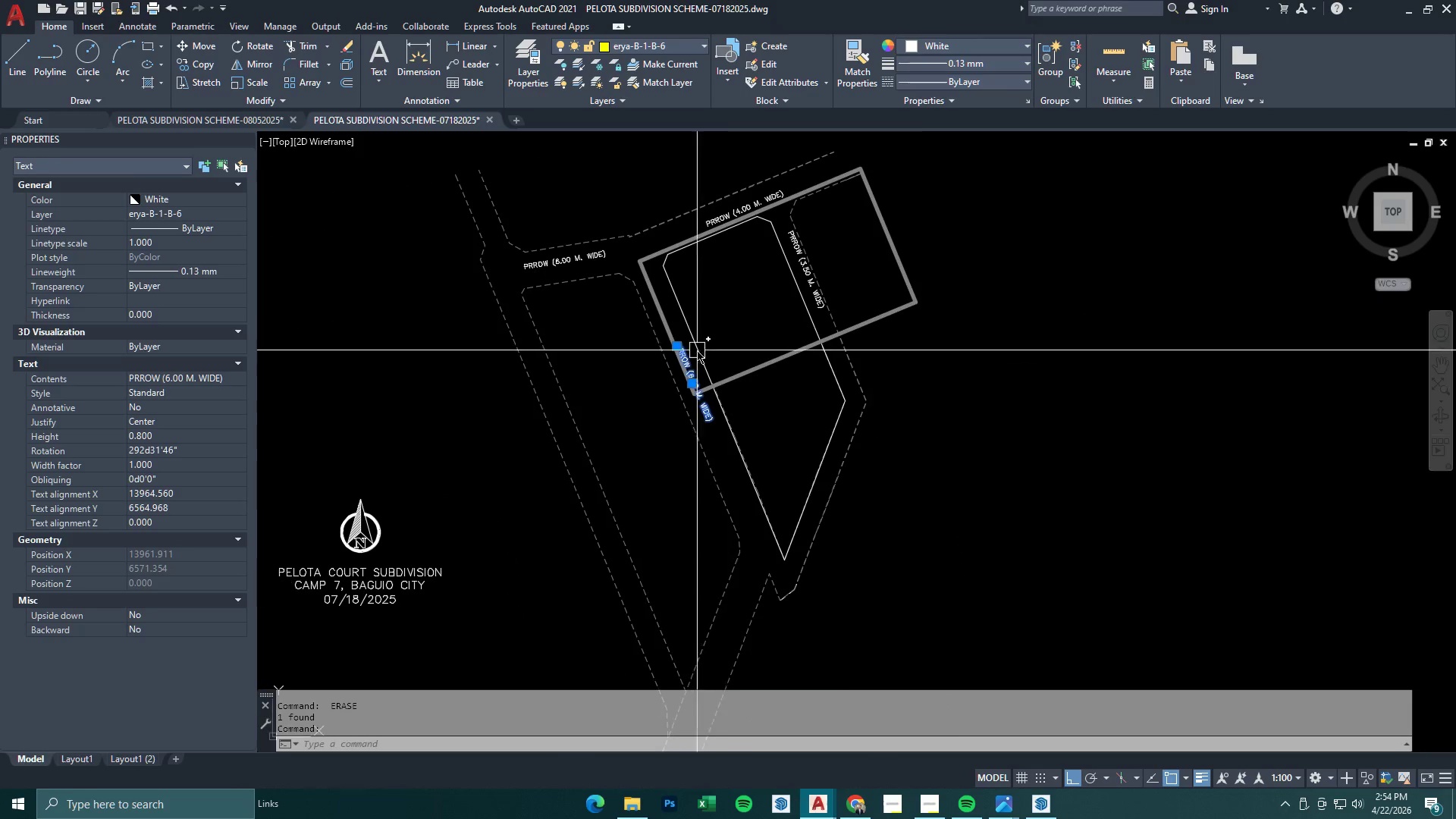 
key(Space)
 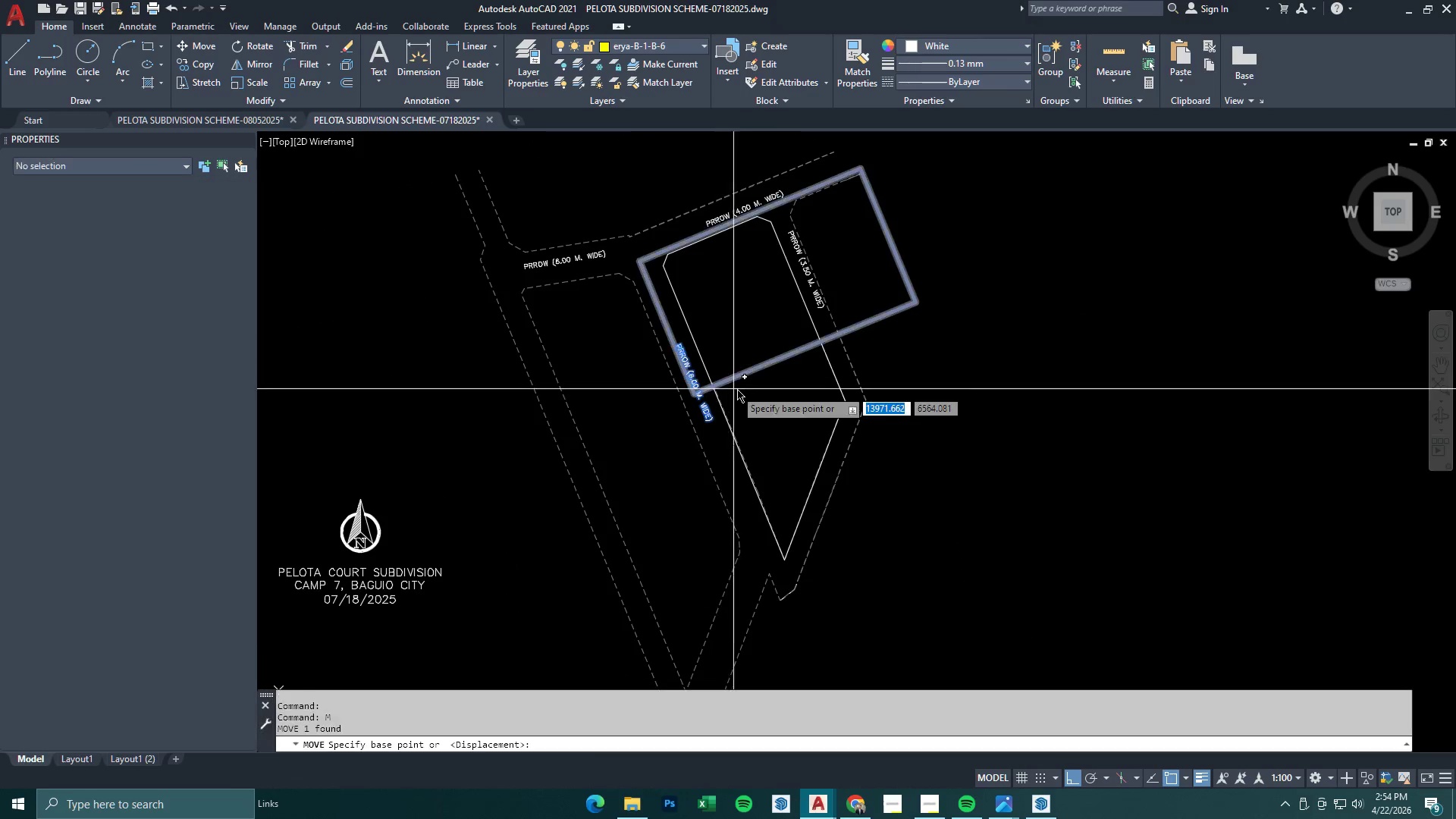 
left_click_drag(start_coordinate=[736, 389], to_coordinate=[742, 395])
 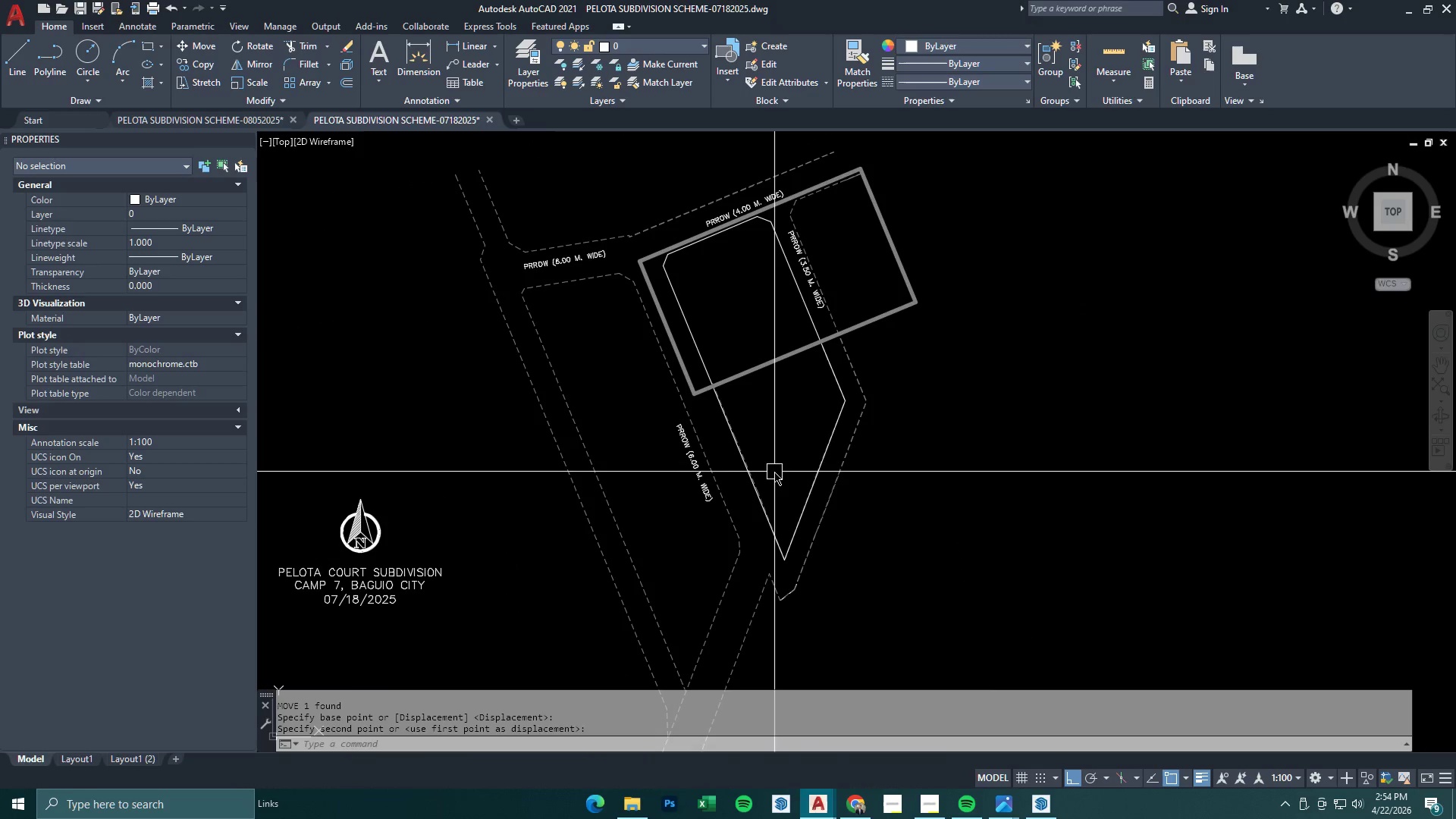 
key(Space)
 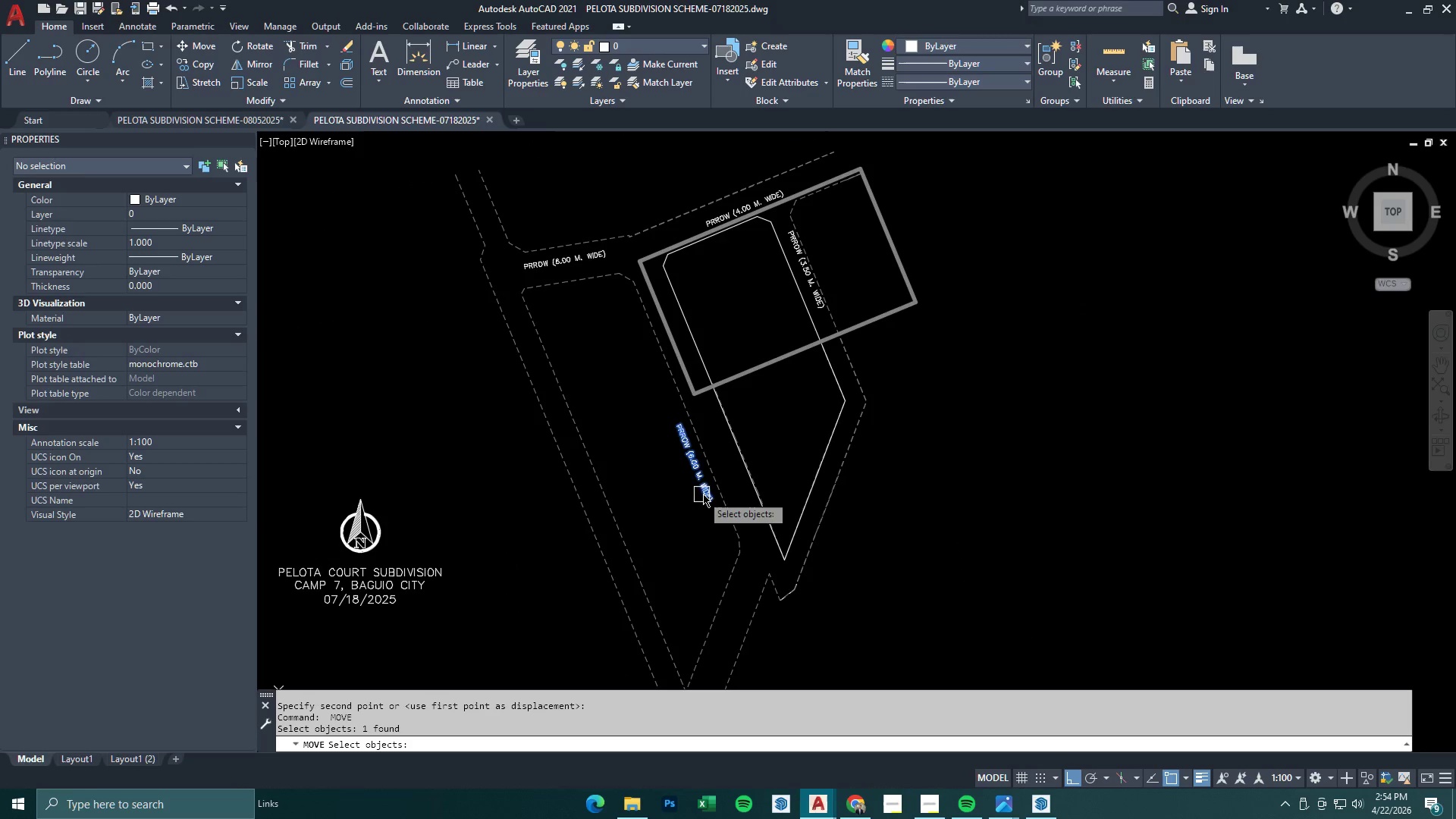 
key(Space)
 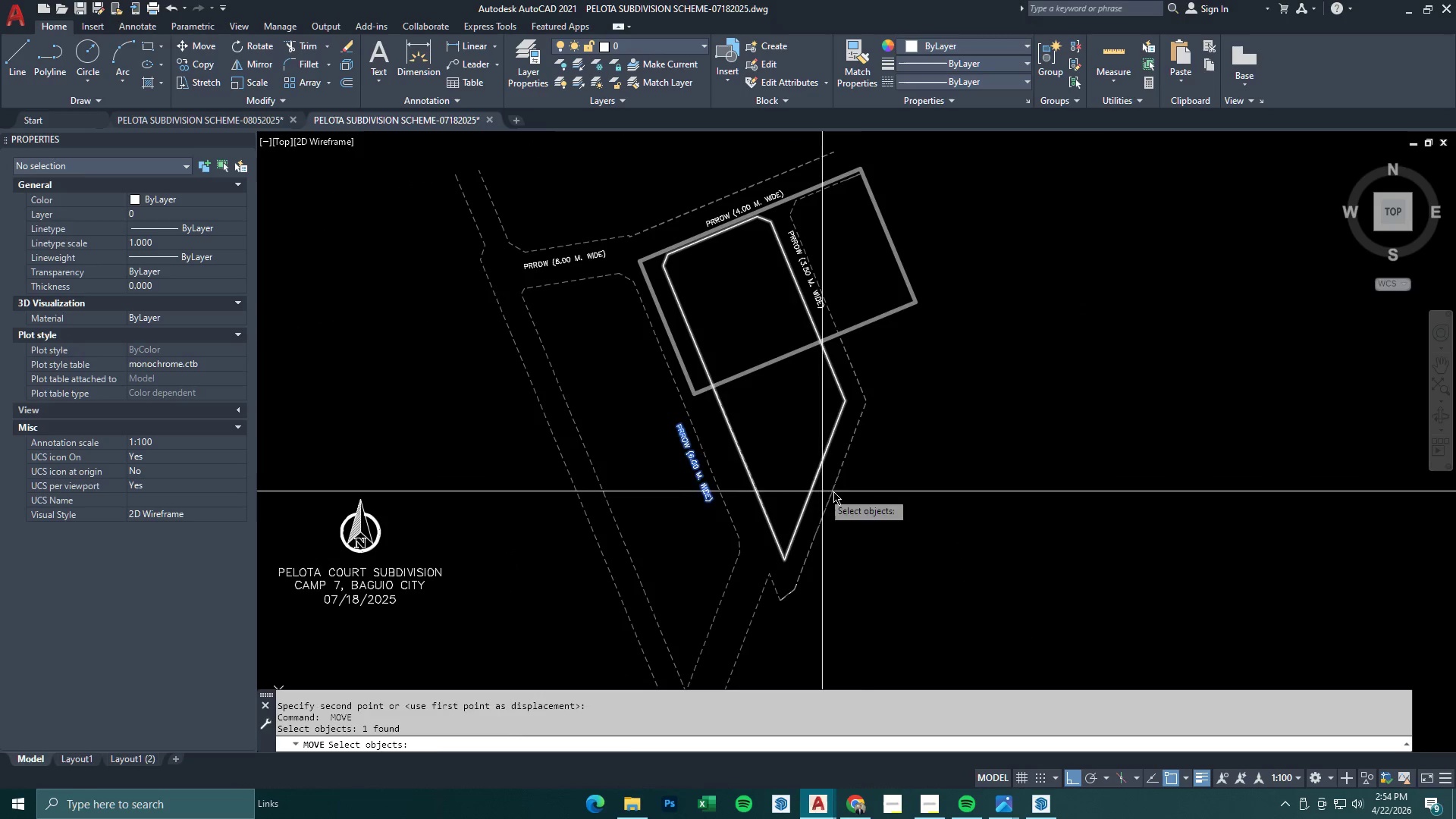 
left_click_drag(start_coordinate=[839, 492], to_coordinate=[845, 493])
 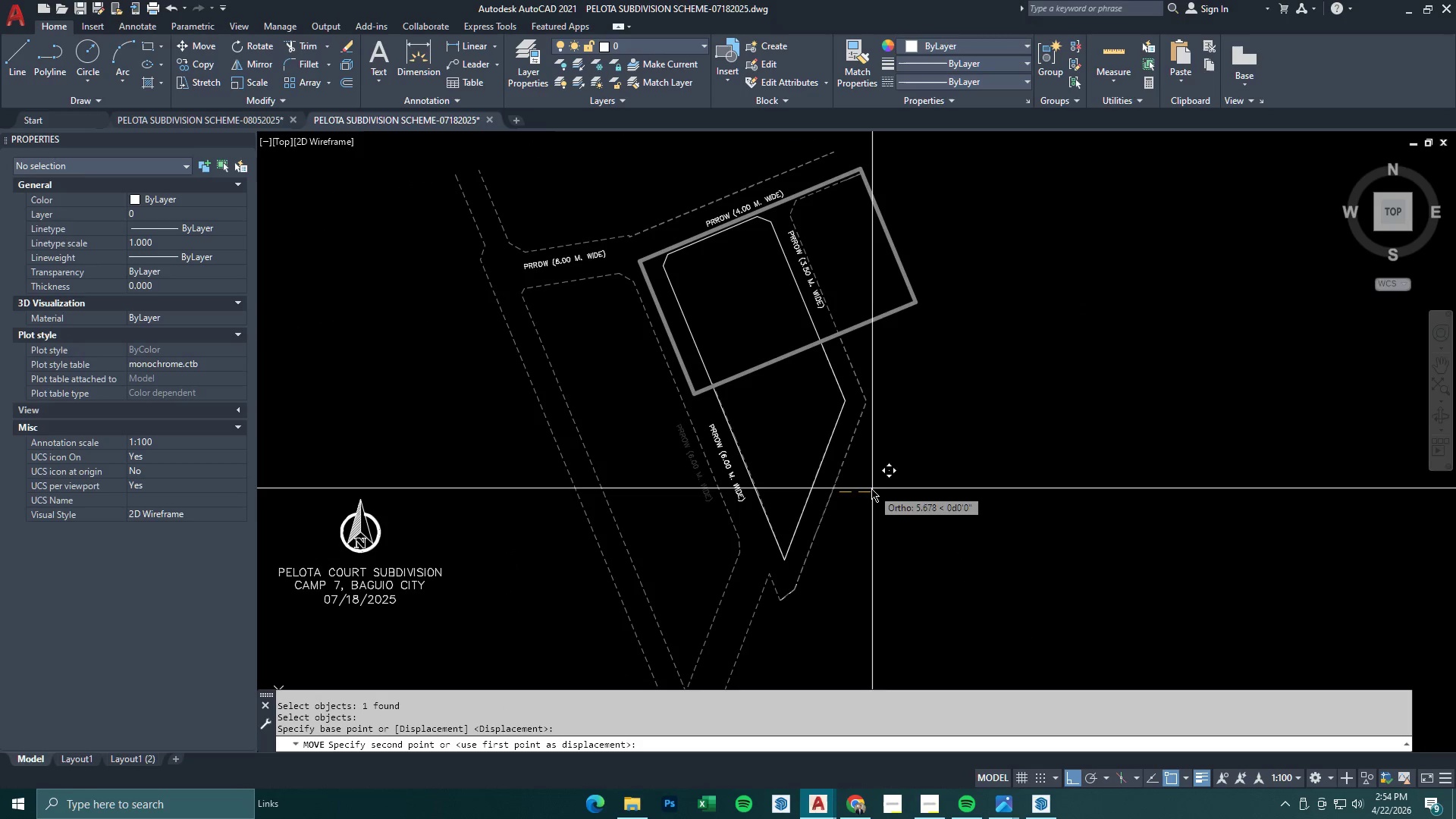 
left_click([871, 488])
 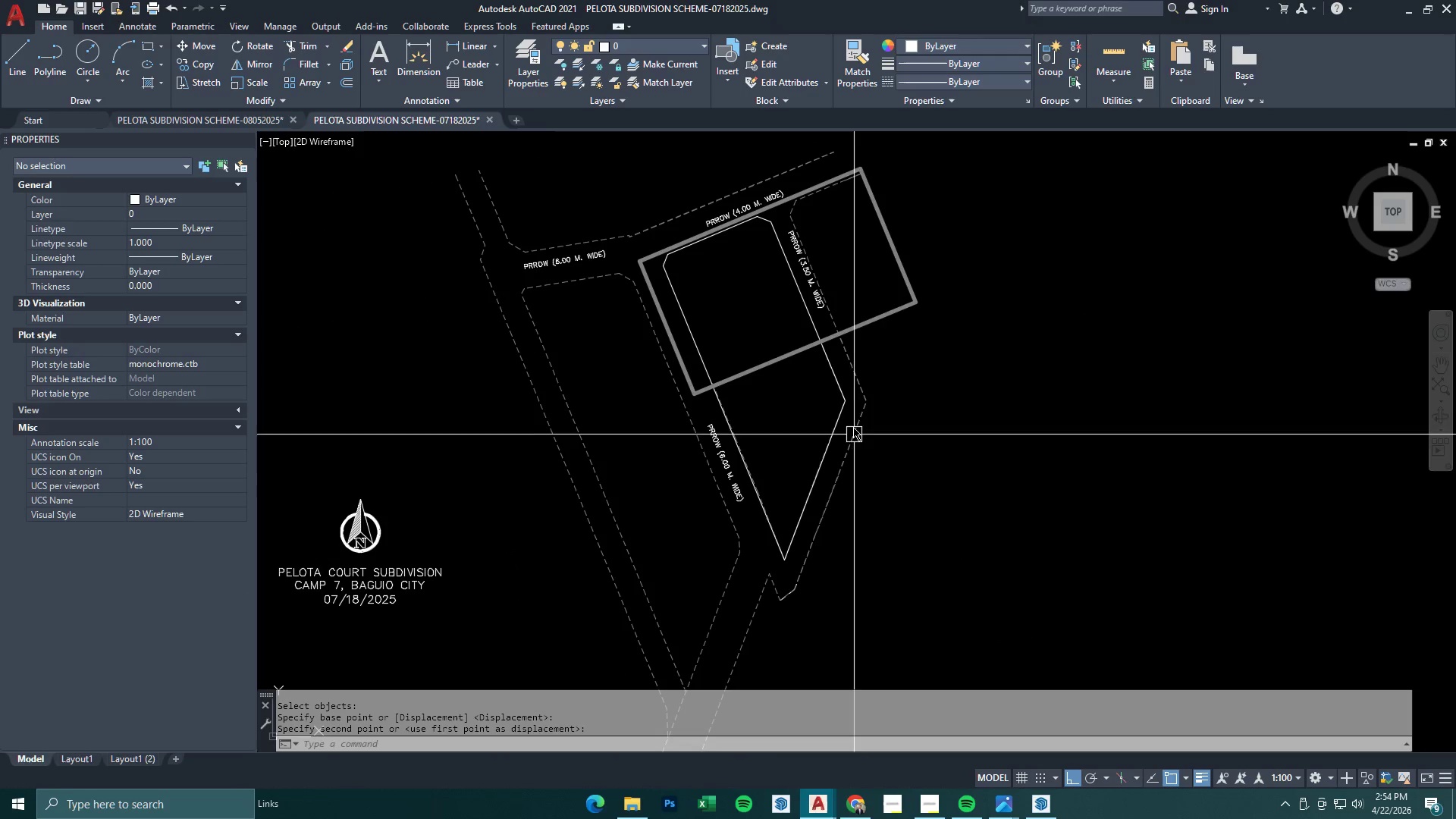 
middle_click([853, 418])
 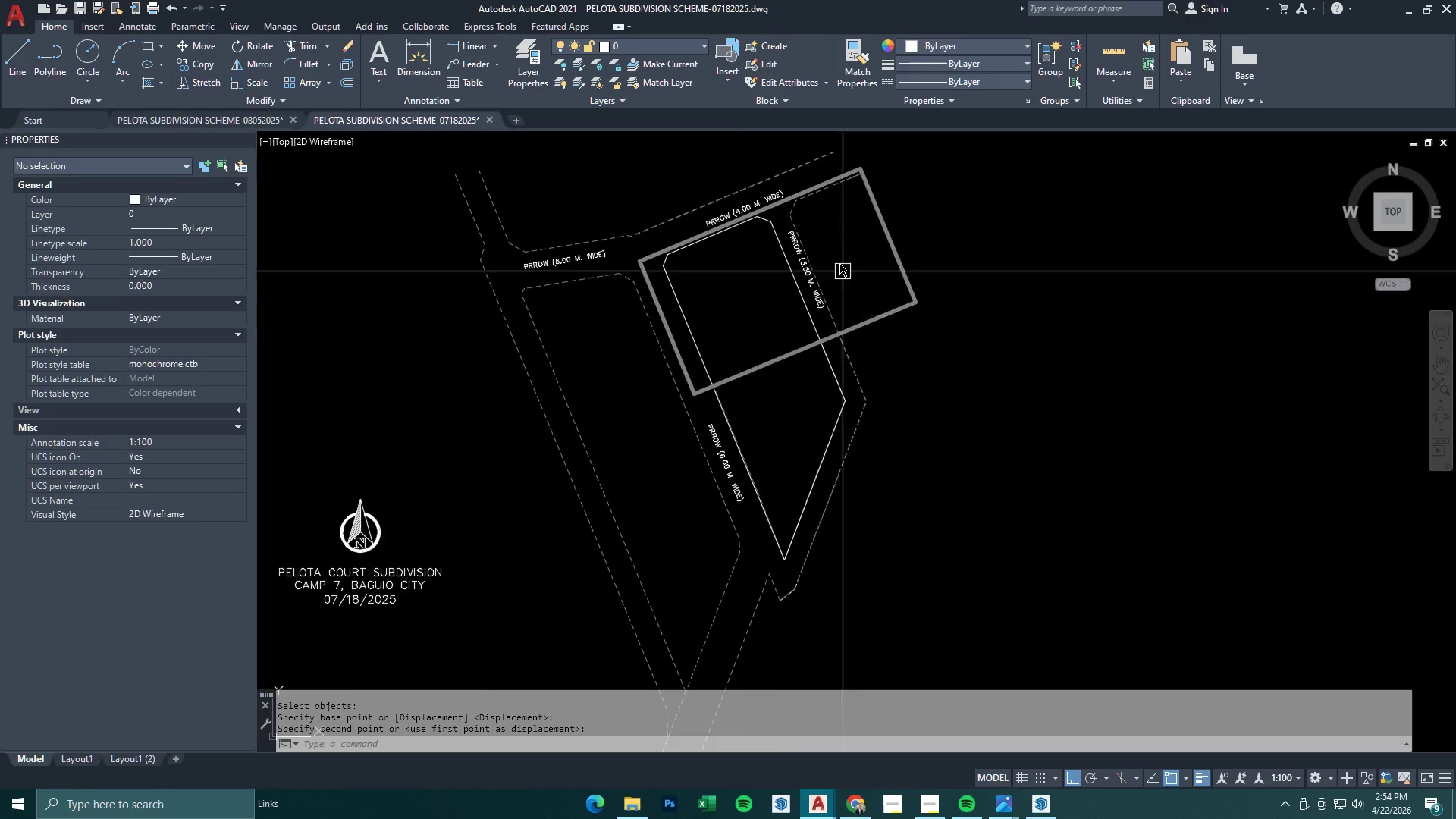 
key(M)
 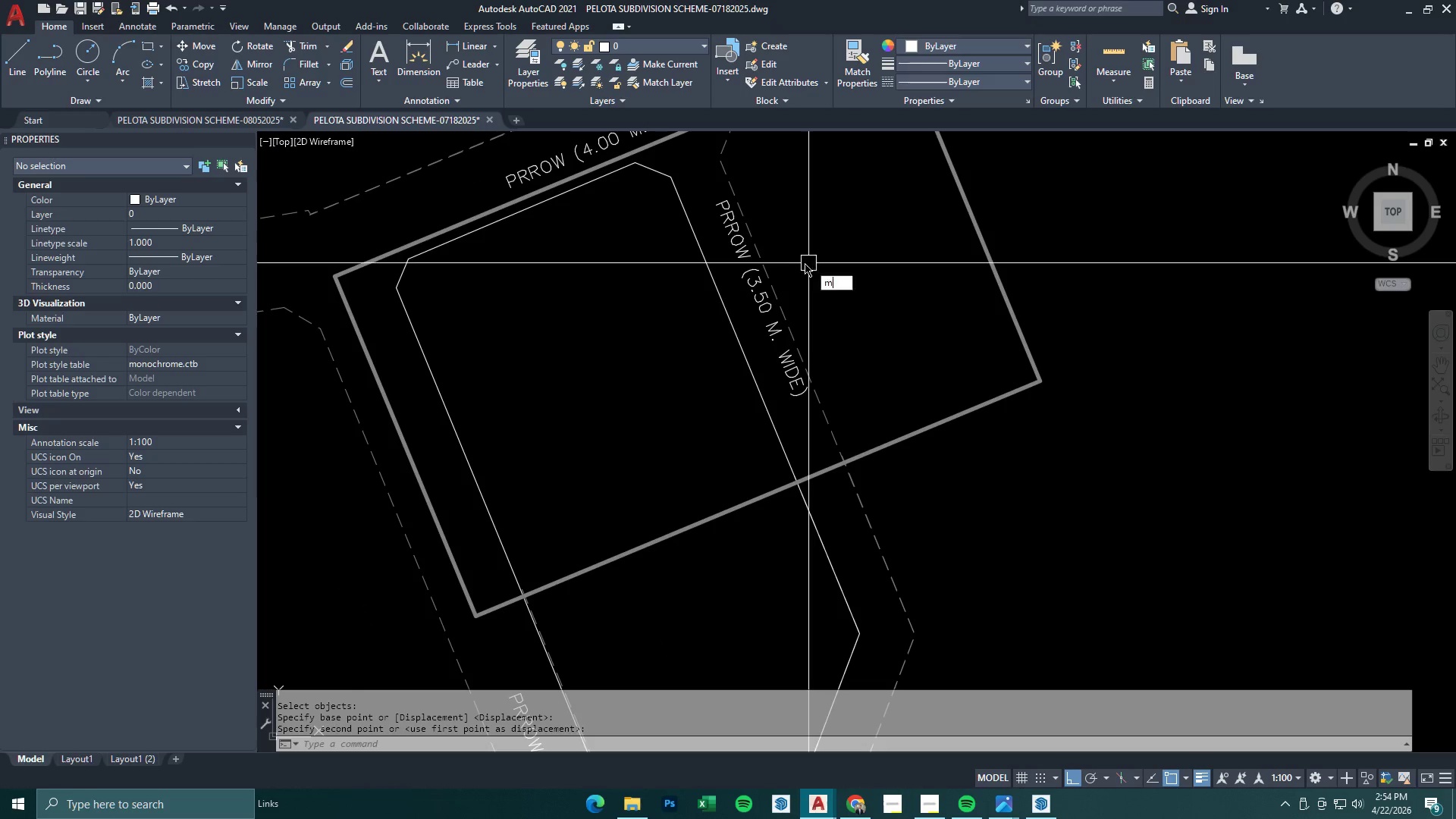 
key(Space)
 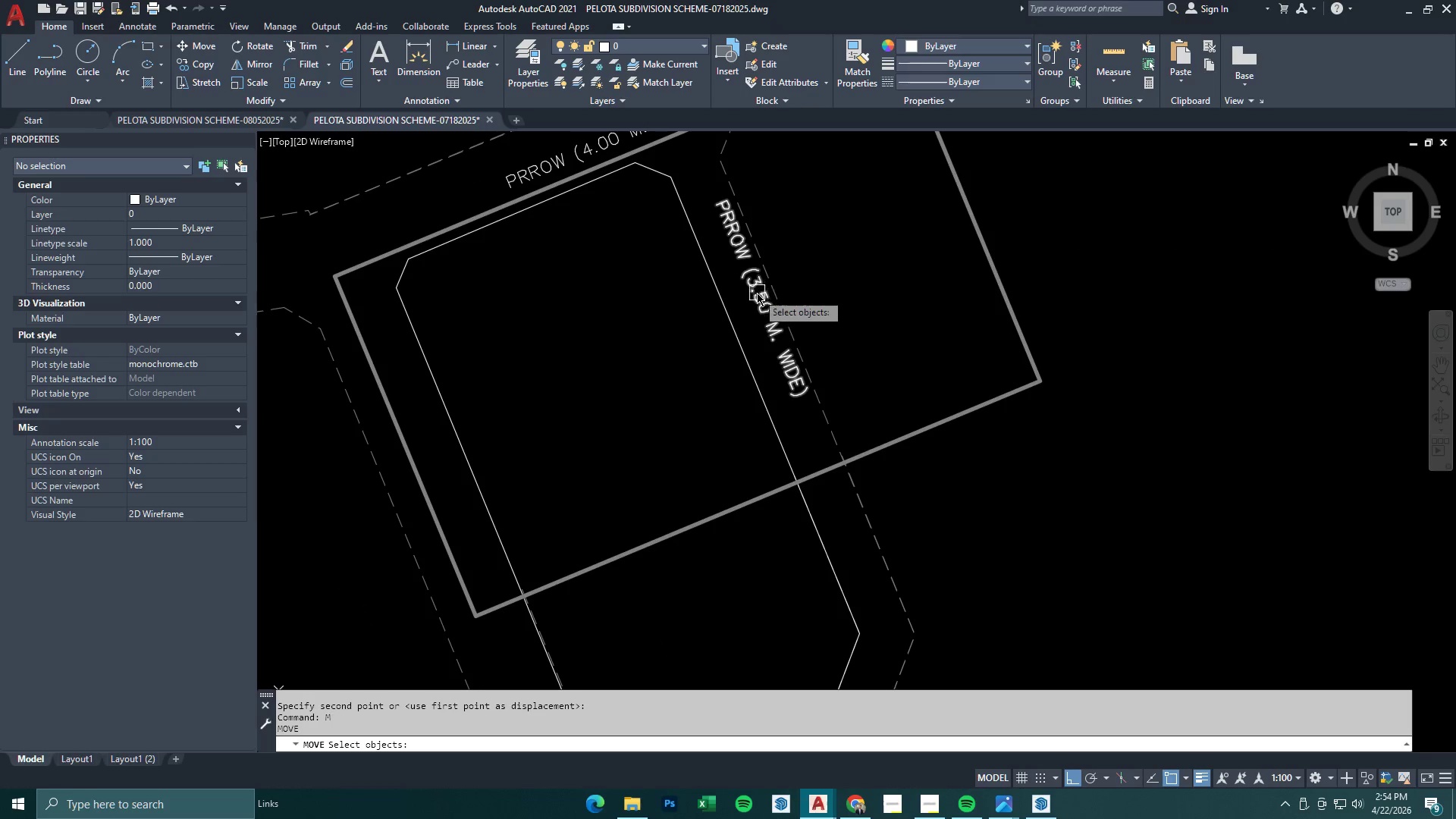 
scroll: coordinate [833, 251], scroll_direction: up, amount: 2.0
 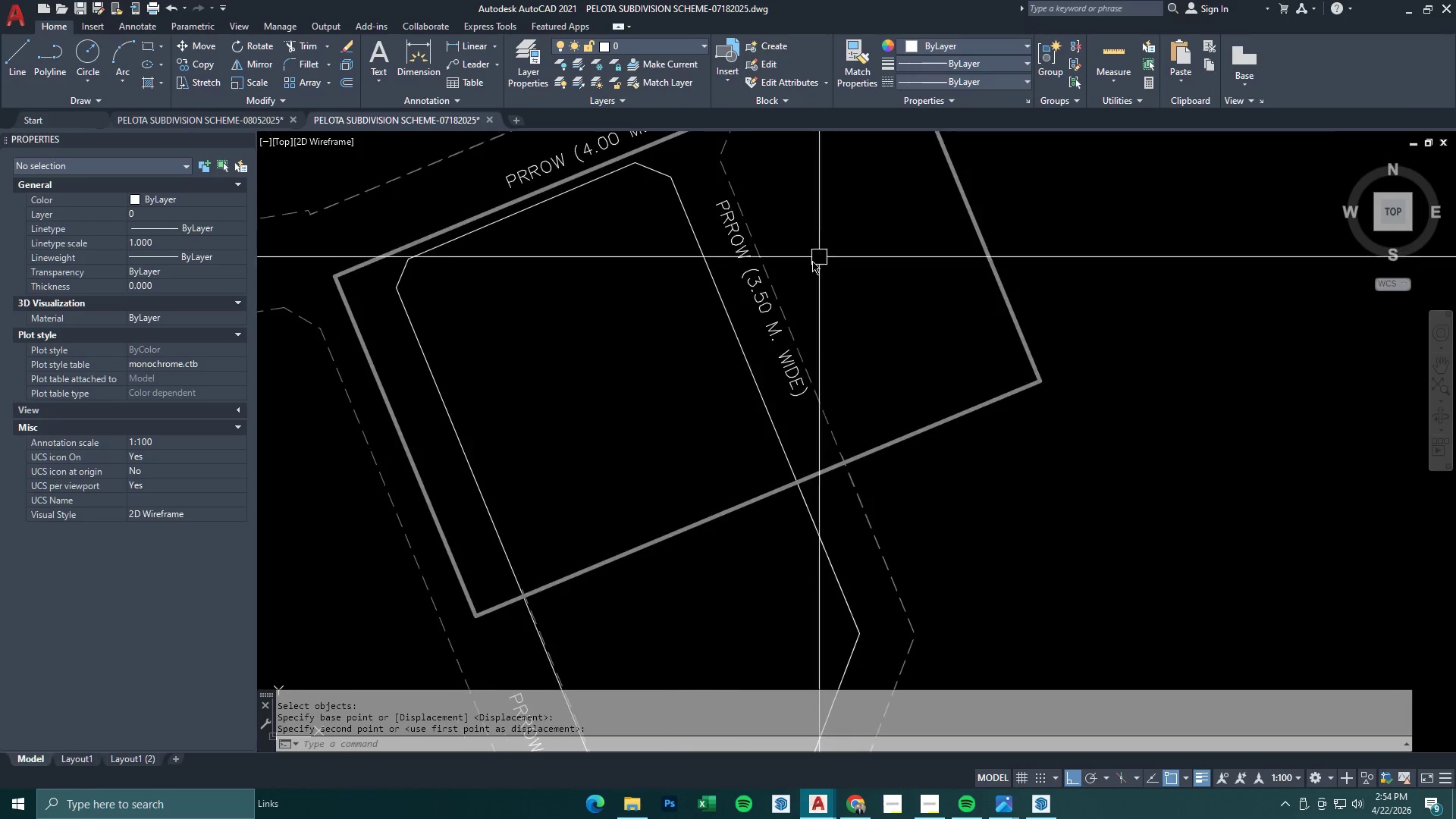 
left_click([755, 294])
 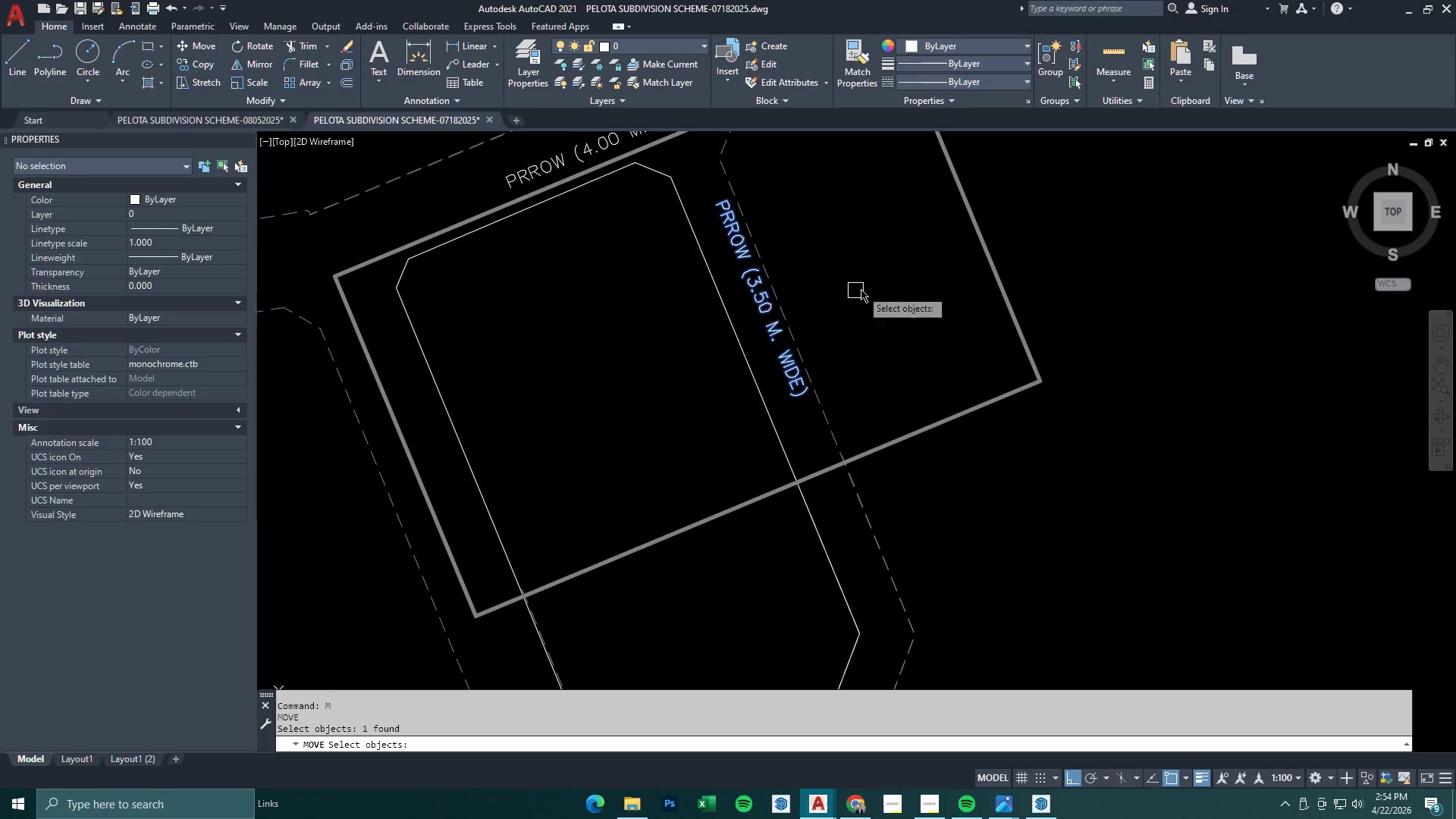 
key(Space)
 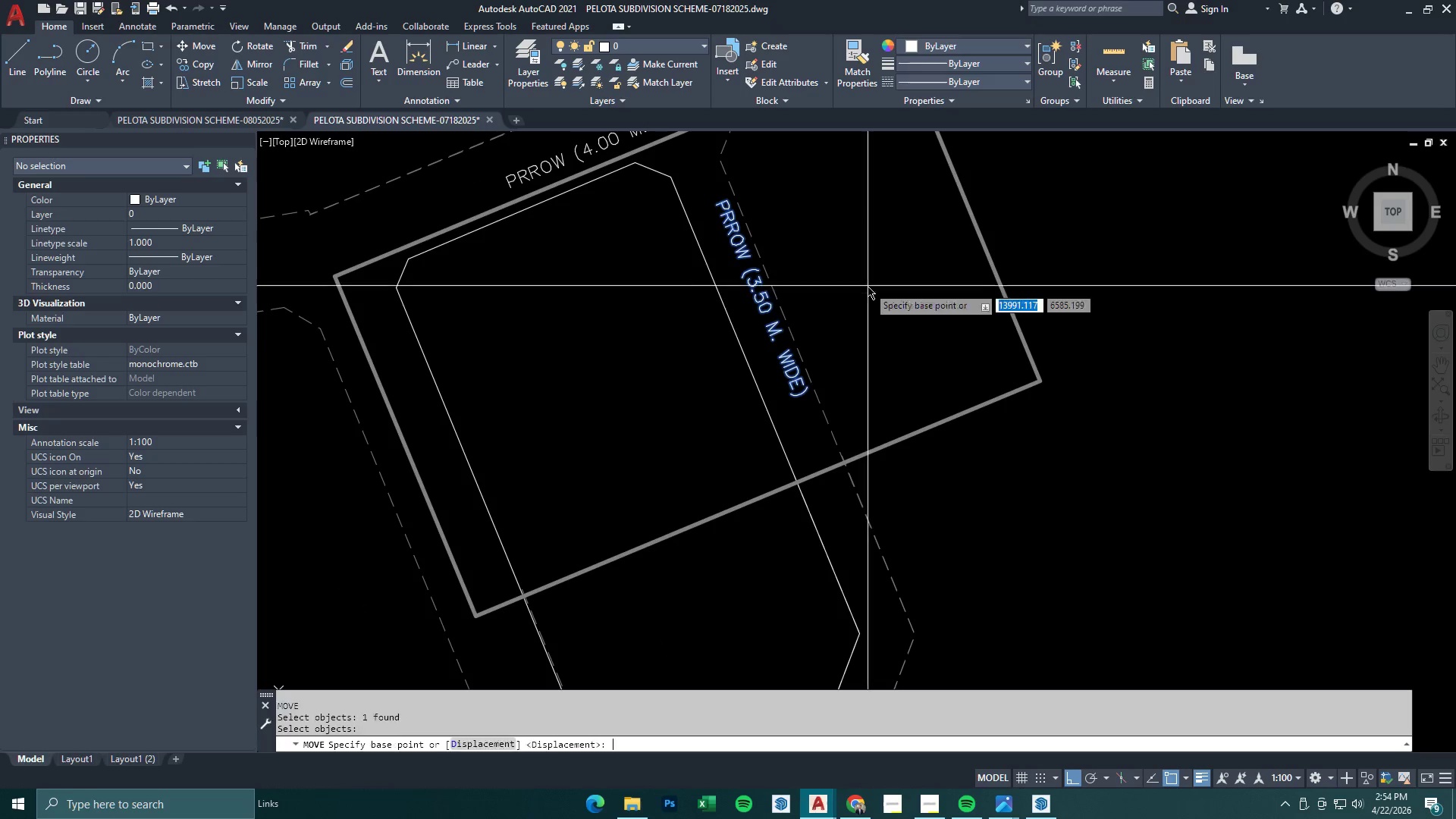 
left_click_drag(start_coordinate=[868, 286], to_coordinate=[866, 290])
 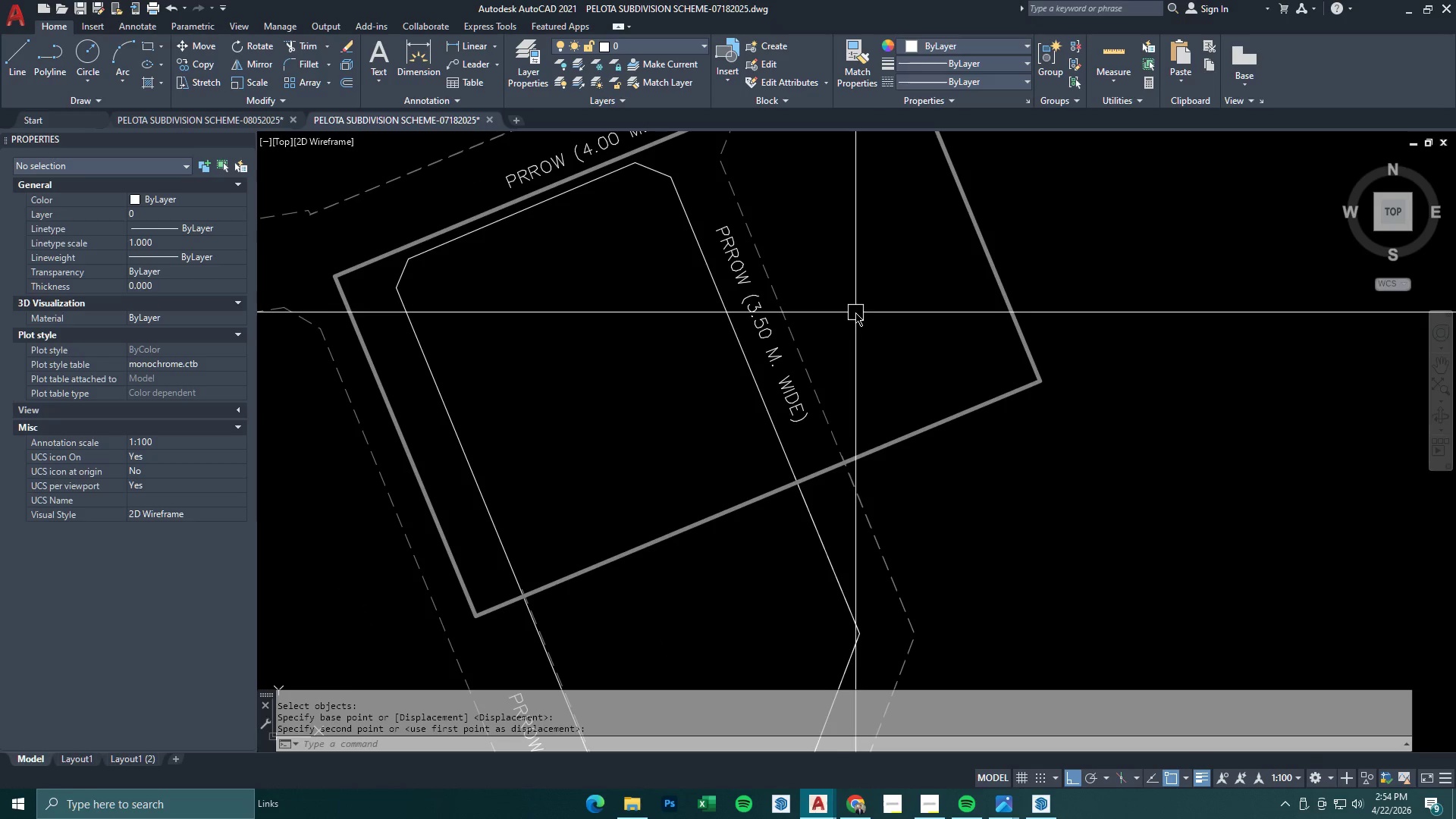 
key(Space)
 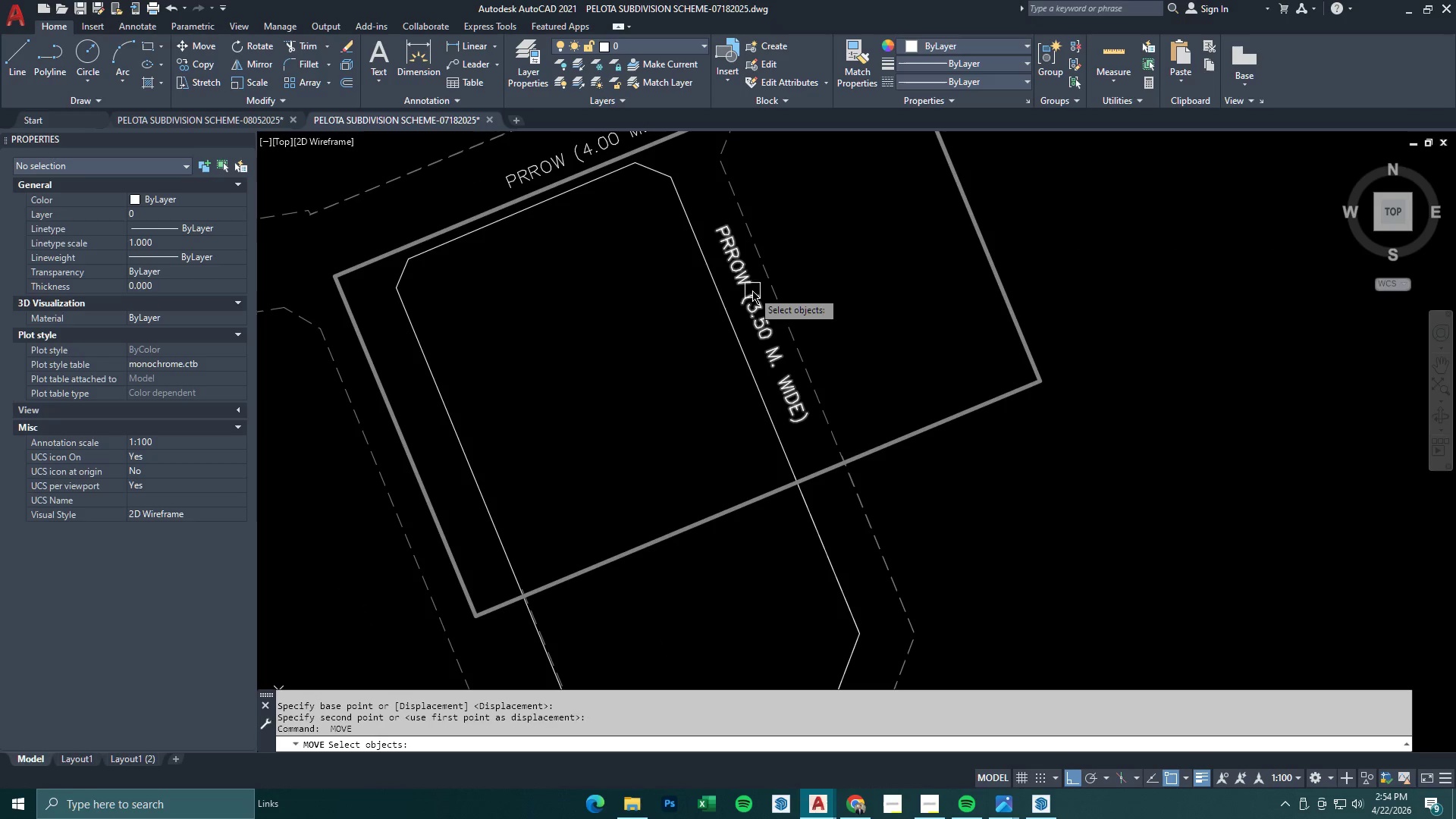 
left_click([752, 290])
 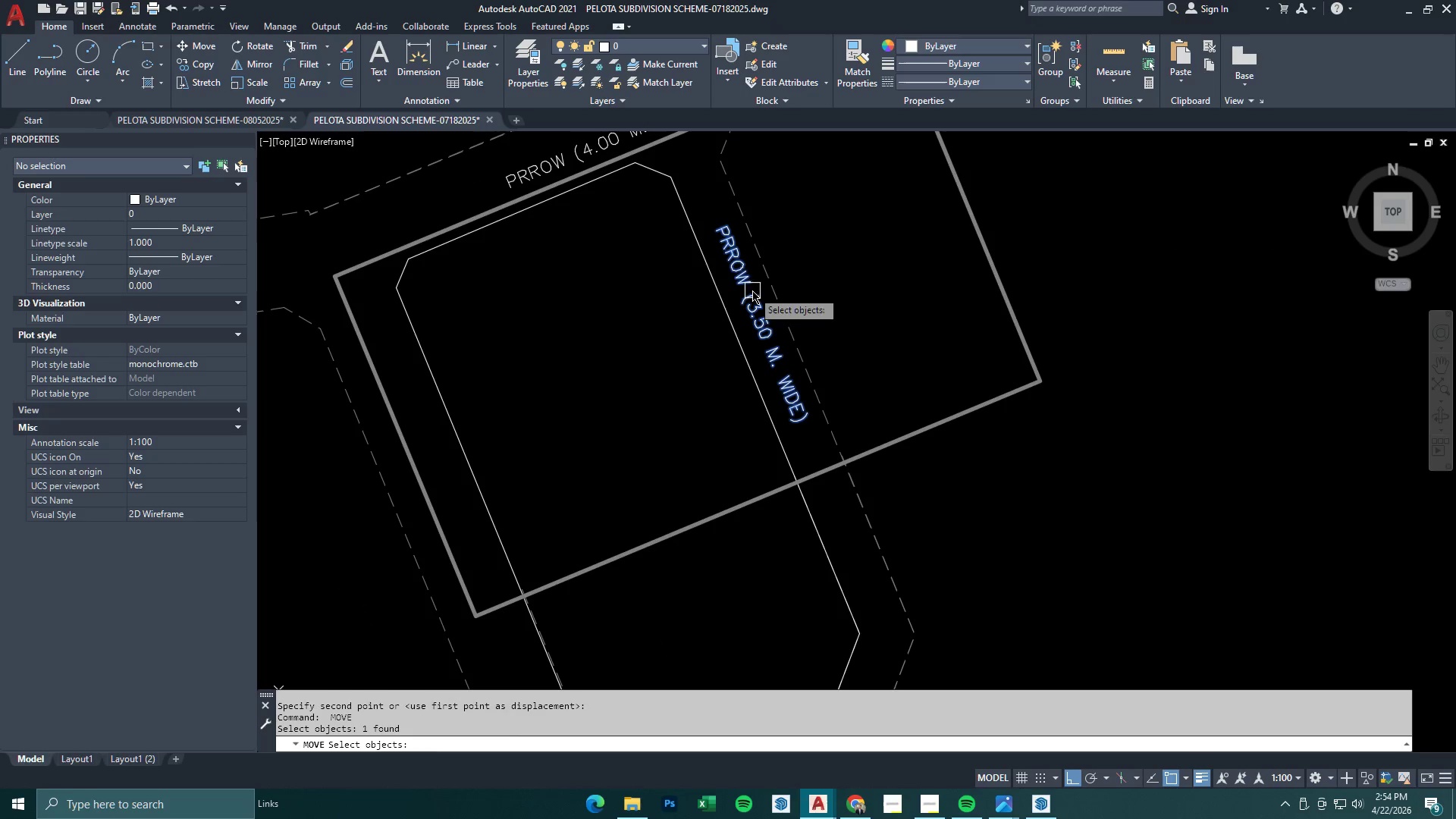 
key(Space)
 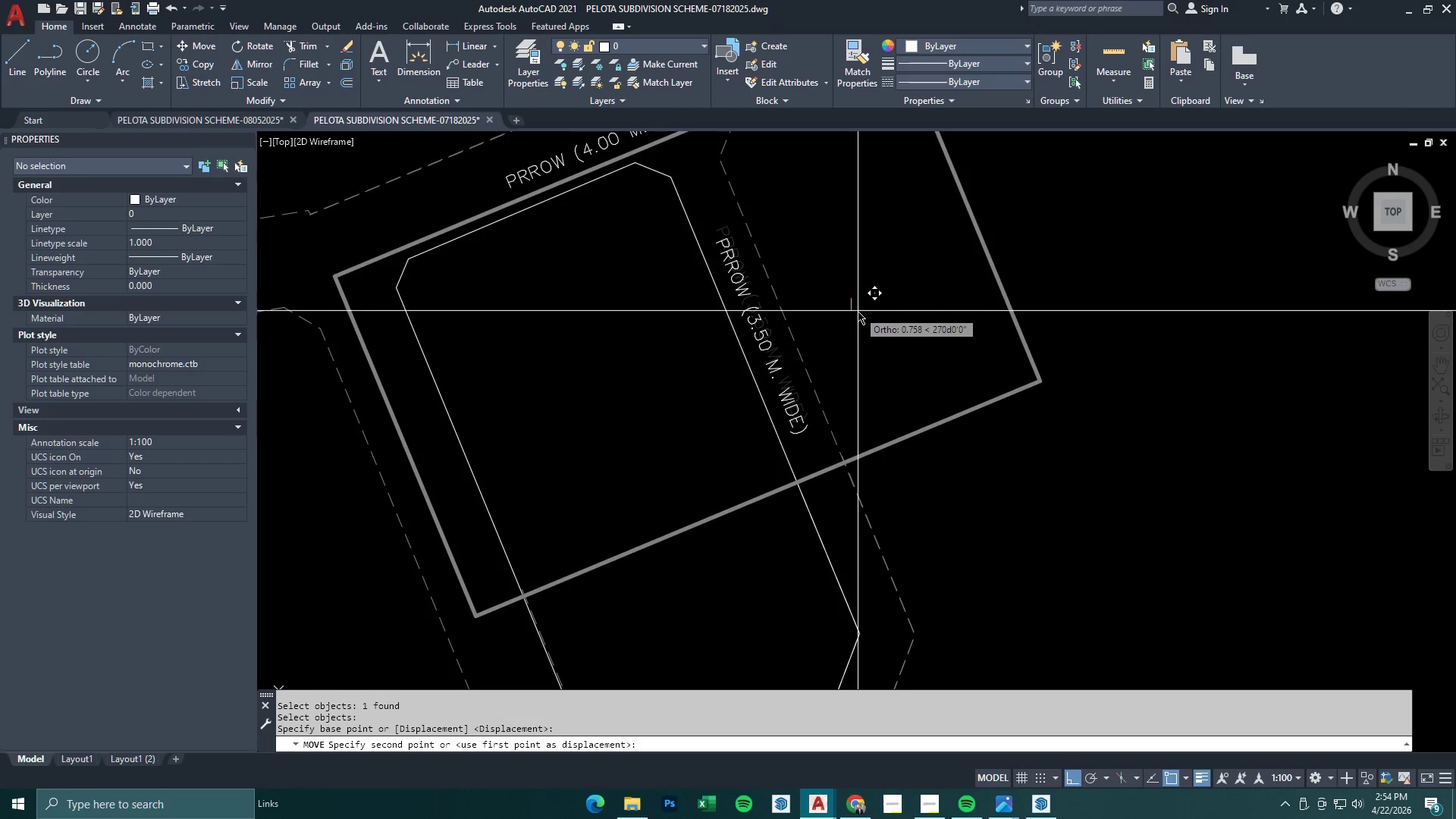 
triple_click([858, 312])
 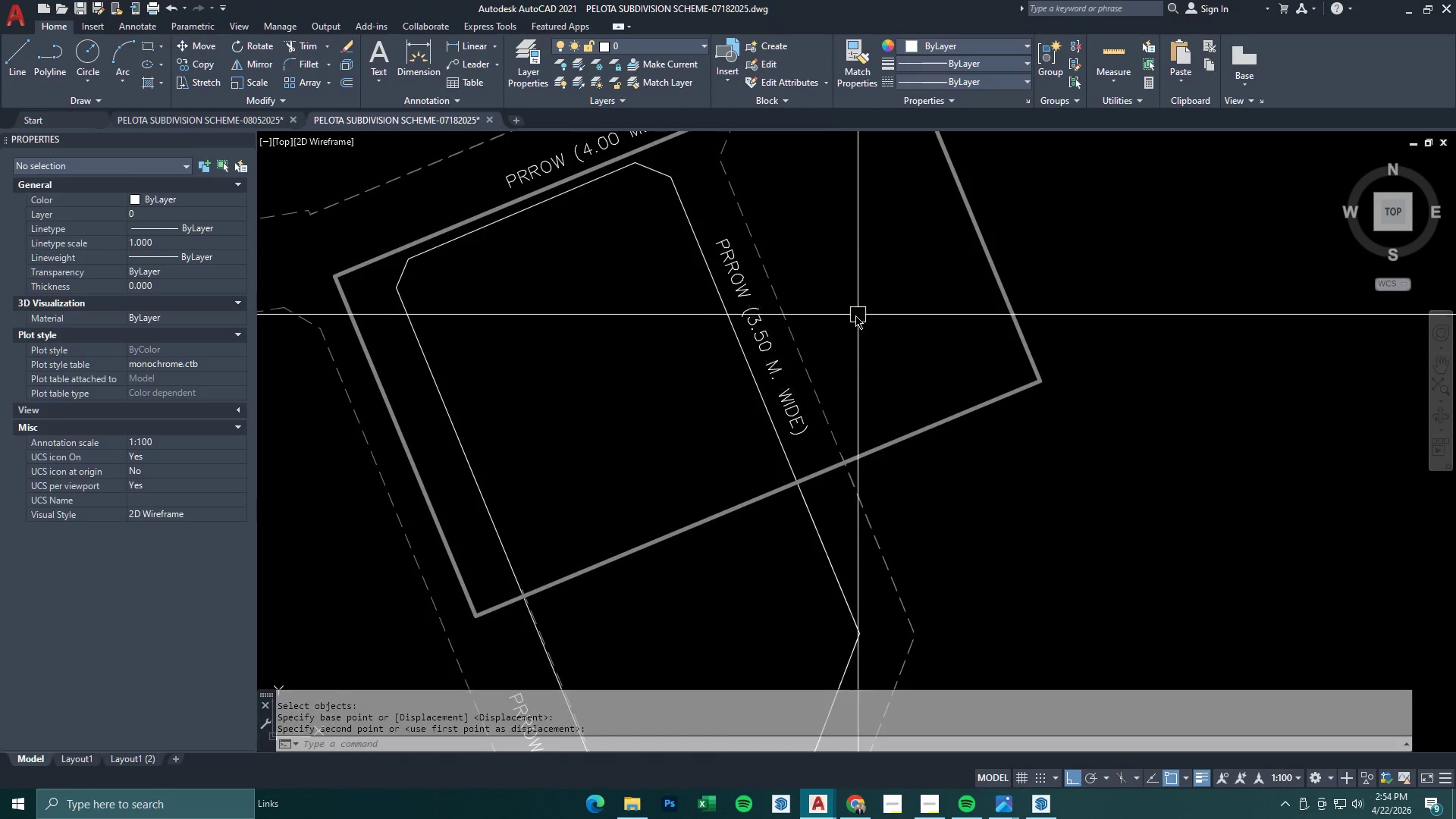 
key(Space)
 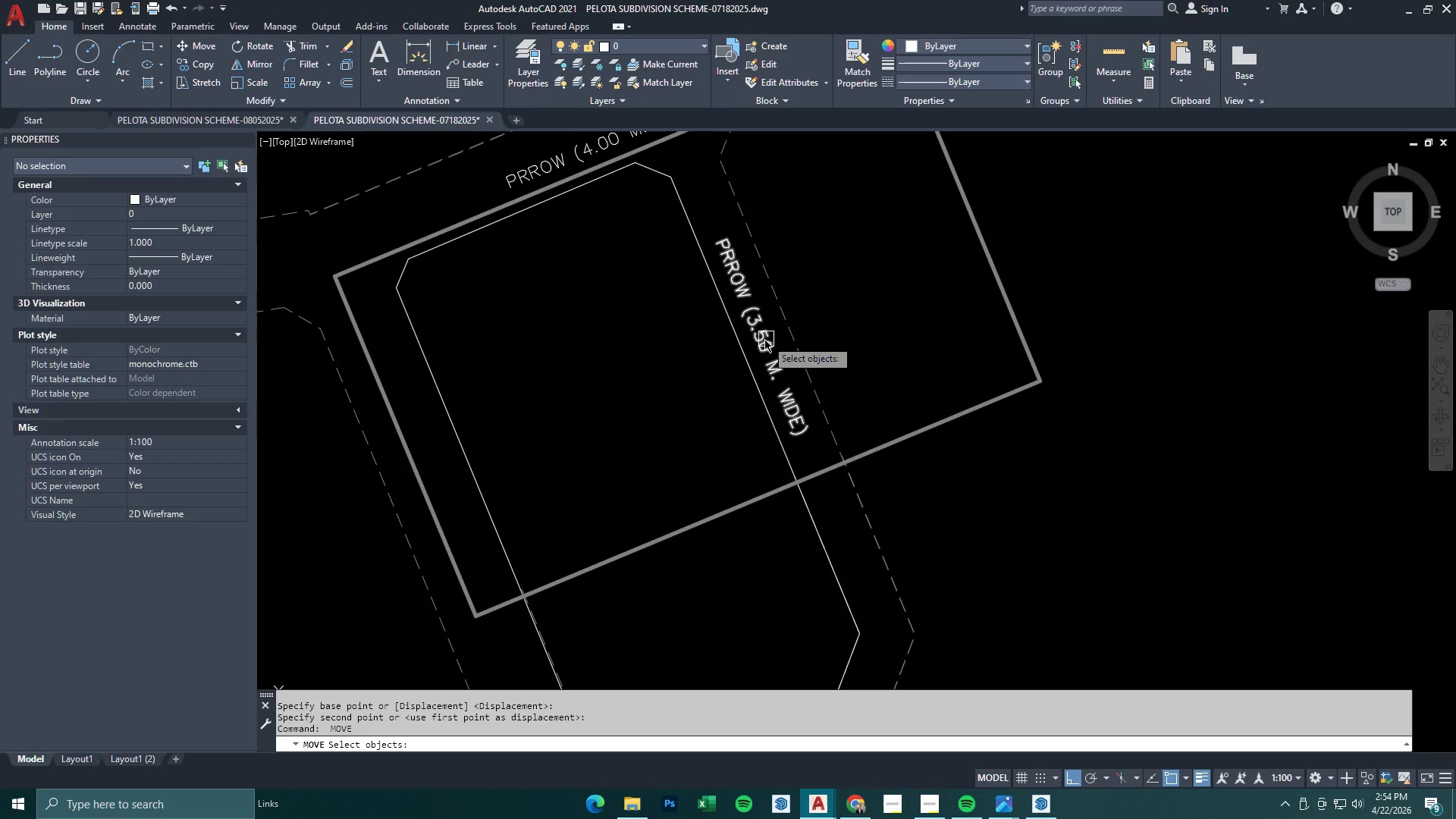 
triple_click([754, 338])
 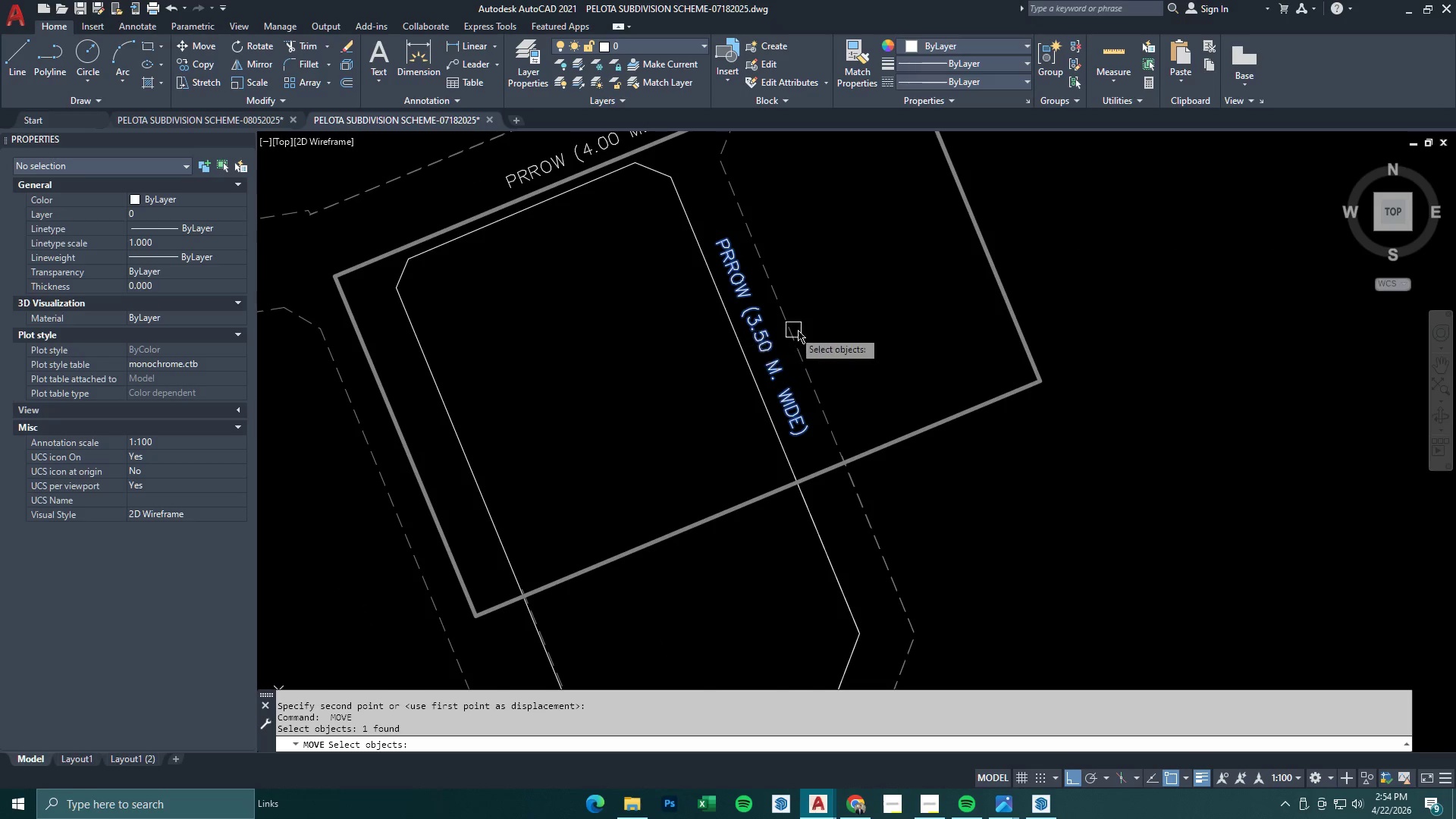 
key(Escape)
 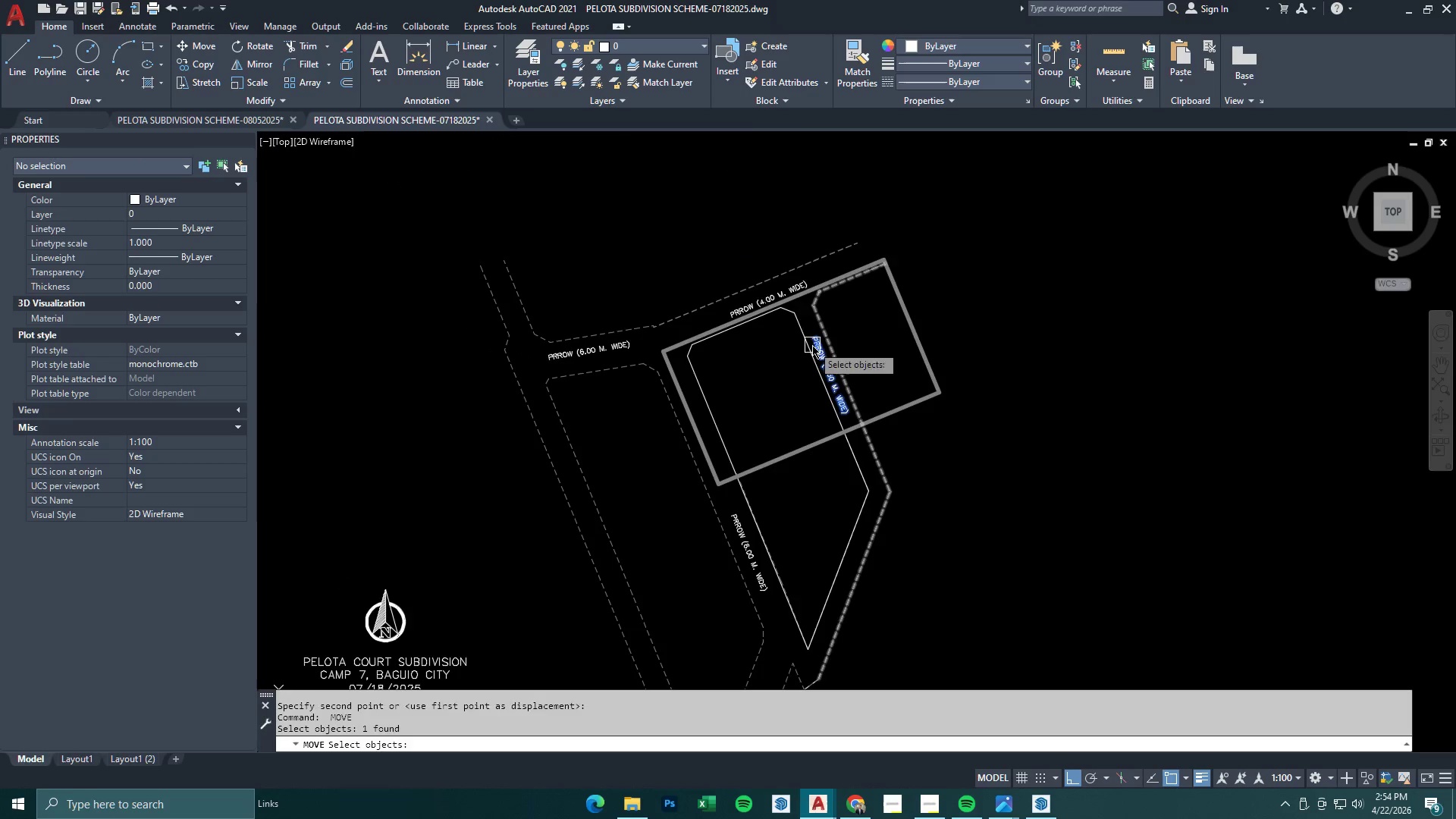 
key(Escape)
 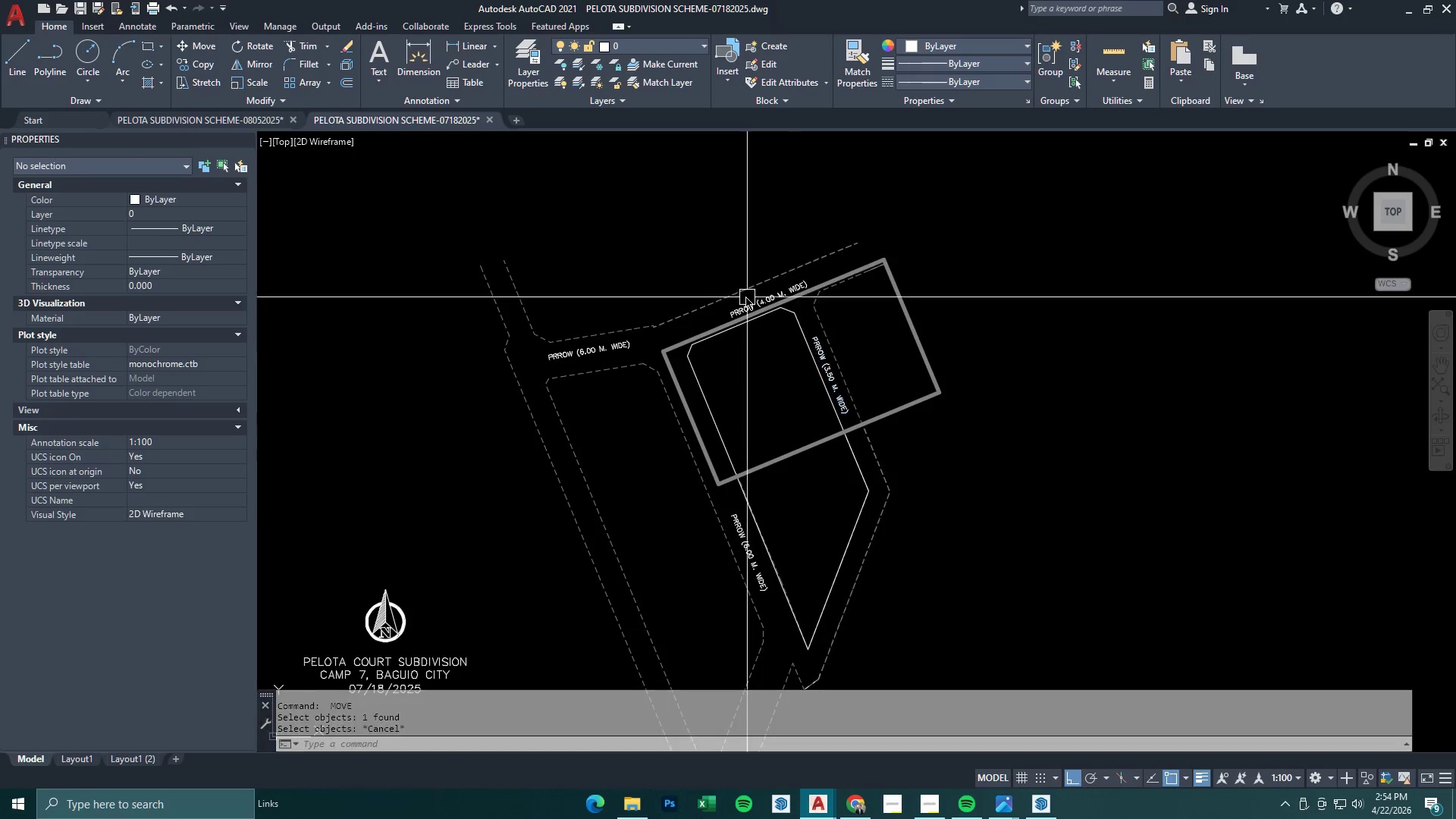 
key(Escape)
 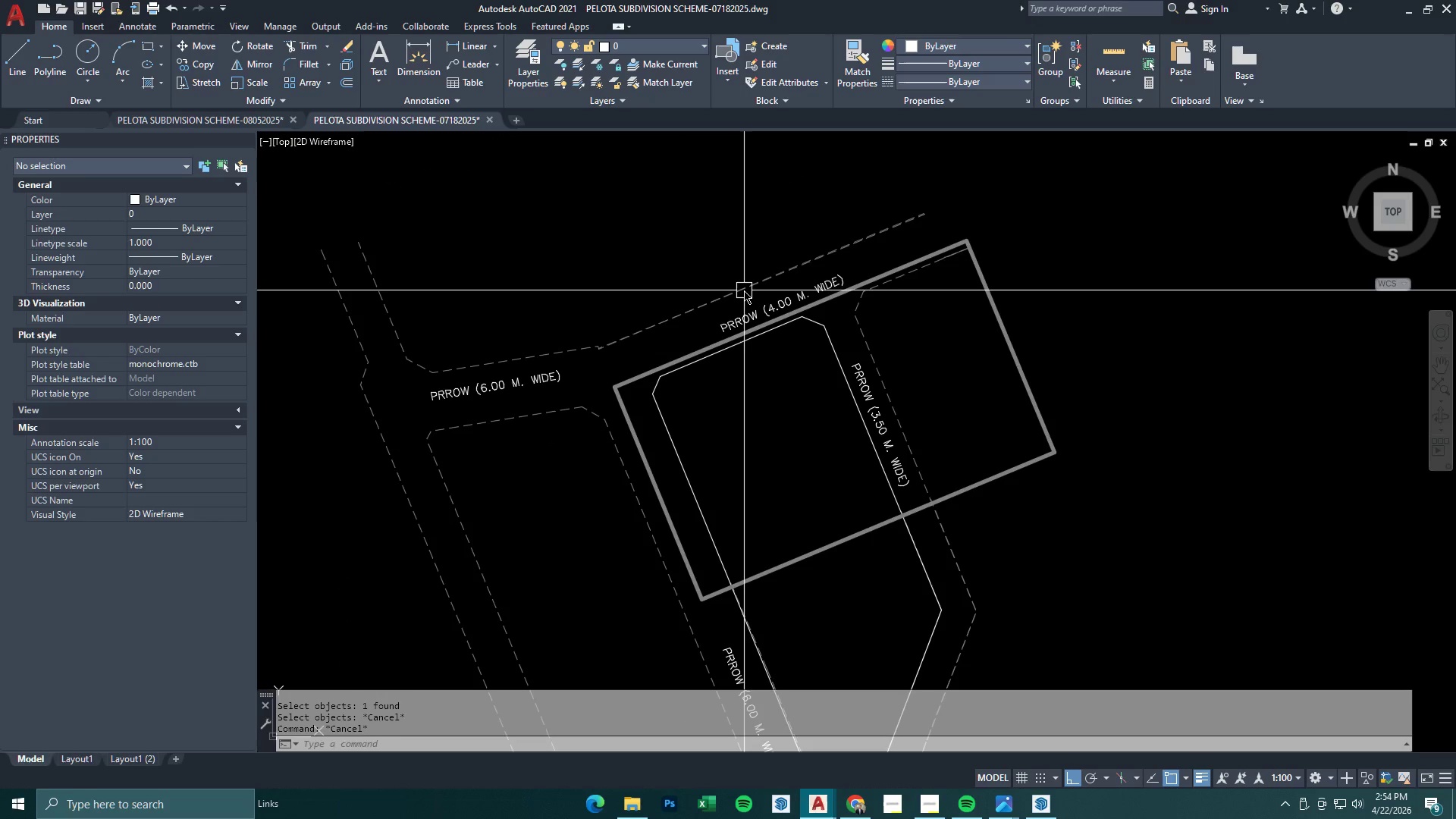 
scroll: coordinate [744, 290], scroll_direction: down, amount: 1.0
 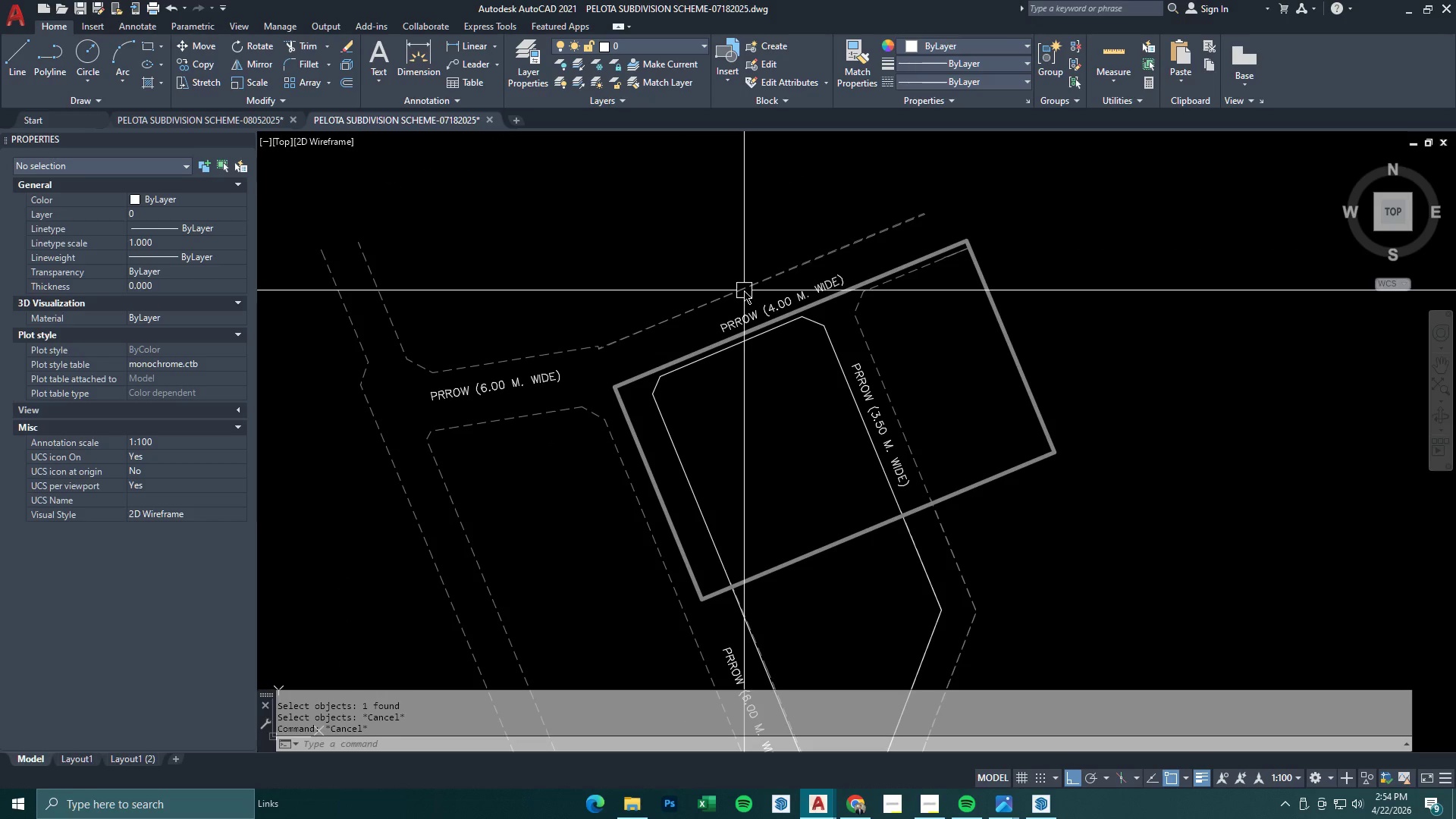 
type(hat)
 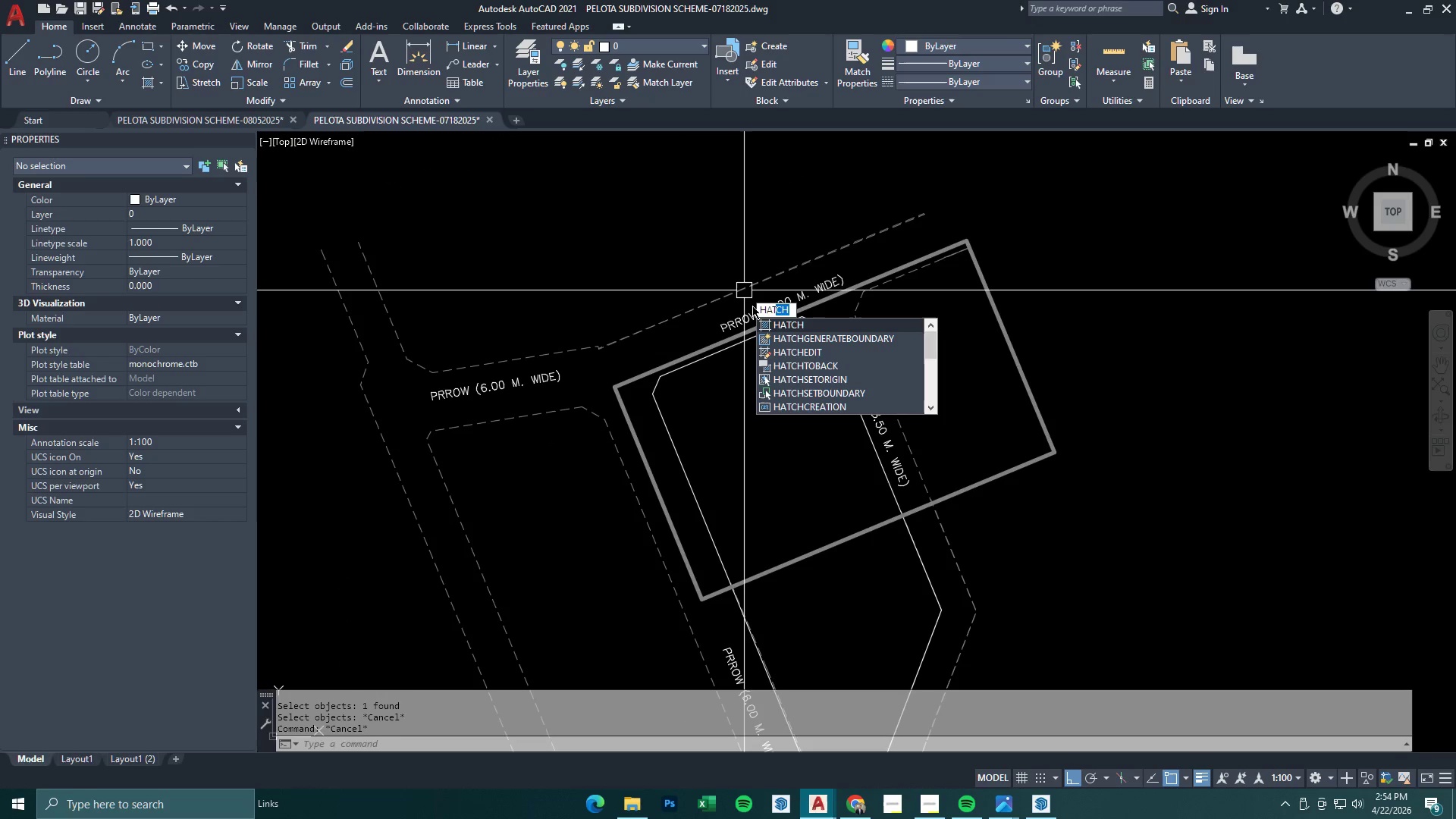 
key(Escape)
key(Escape)
type(hatch )
 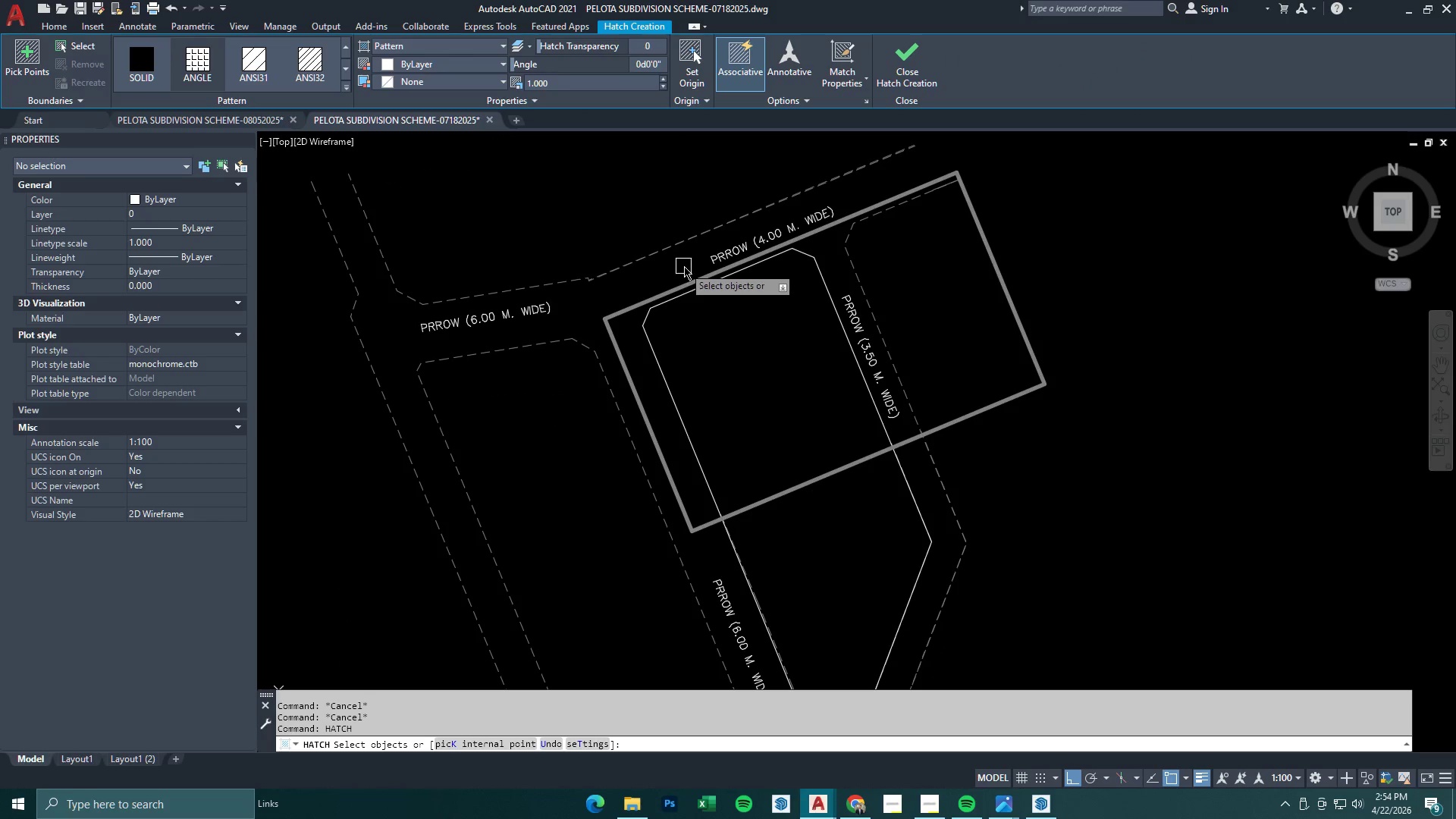 
left_click([684, 277])
 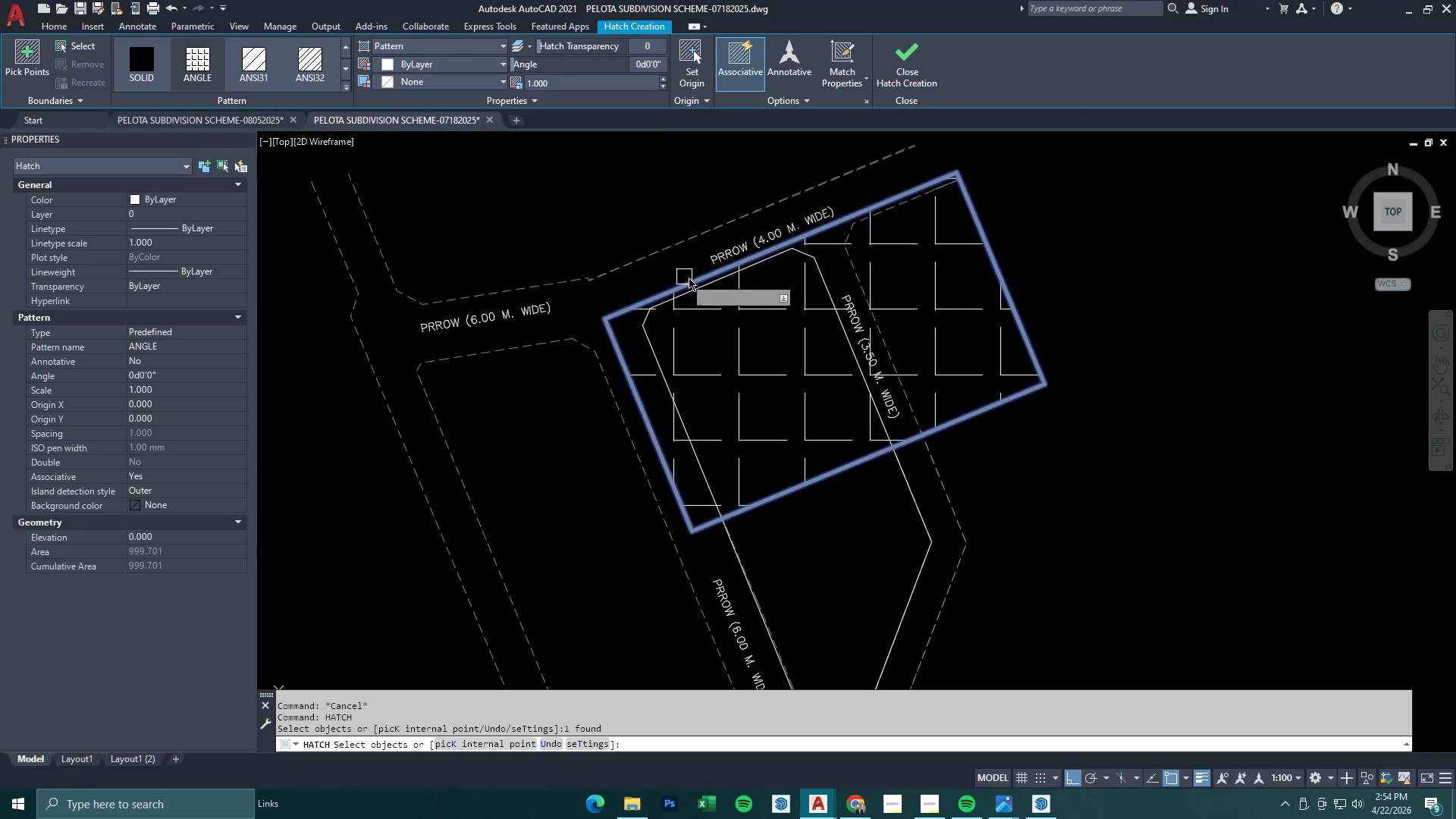 
scroll: coordinate [703, 282], scroll_direction: down, amount: 1.0
 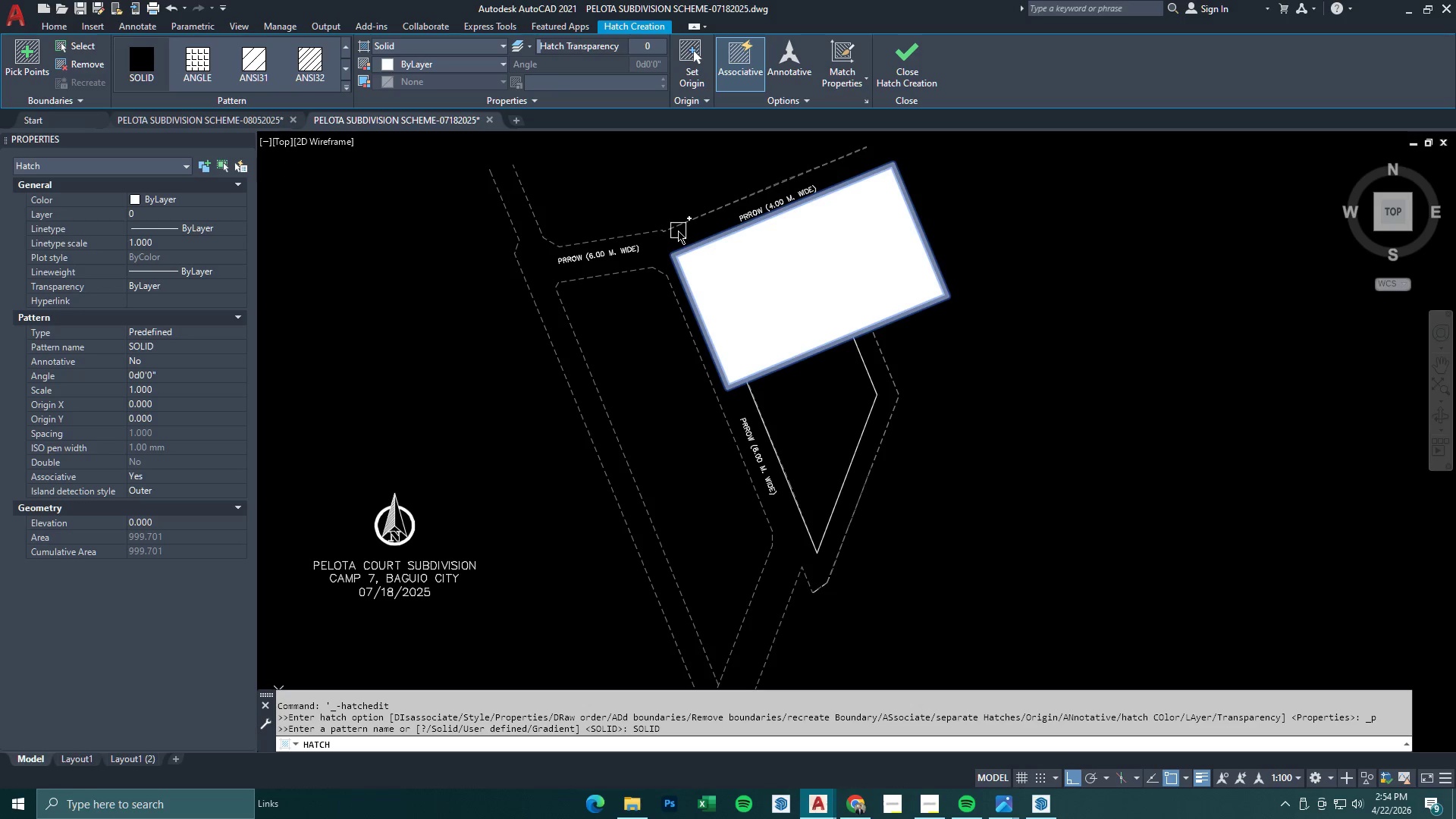 
left_click([425, 65])
 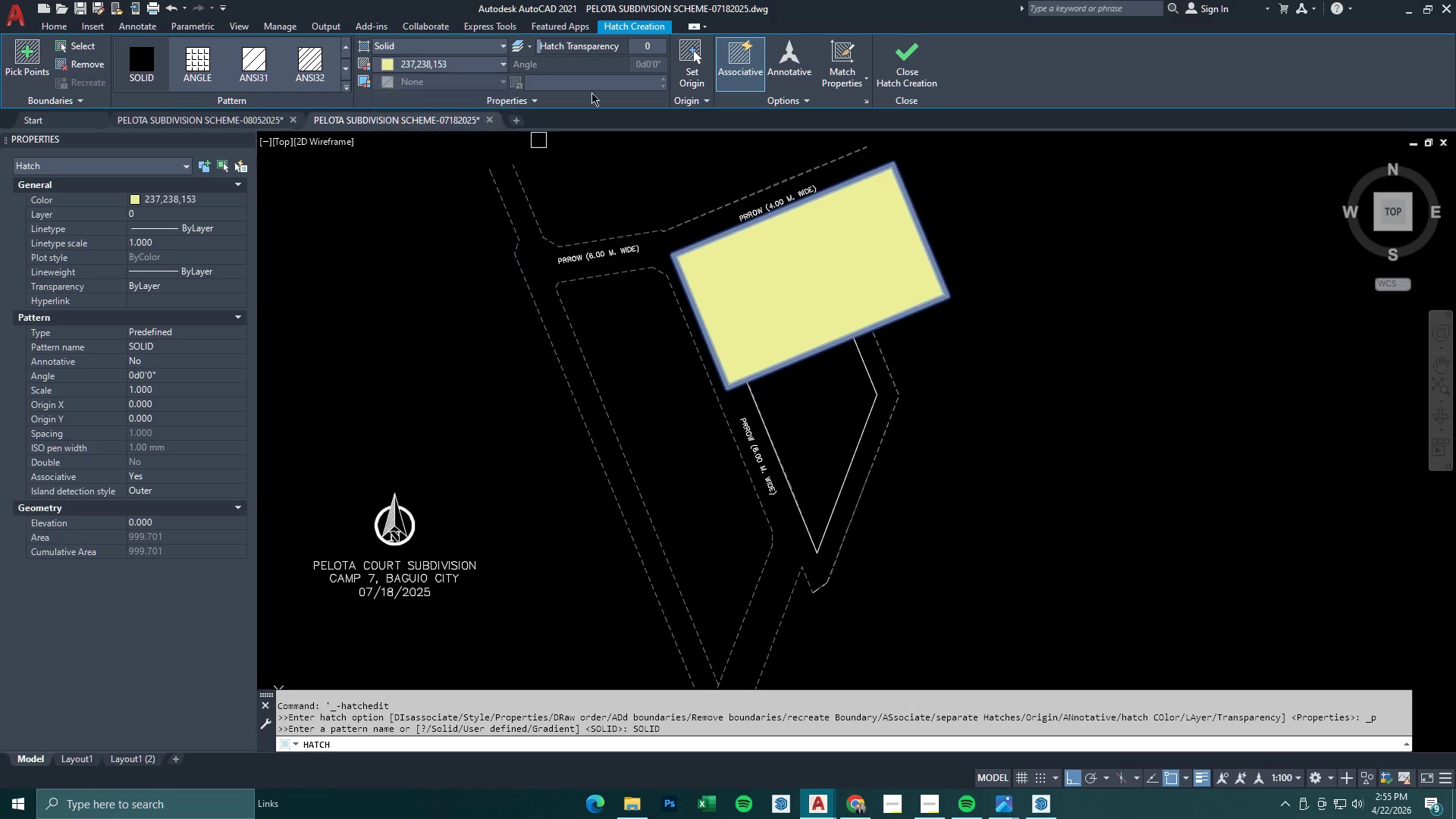 
left_click([649, 53])
 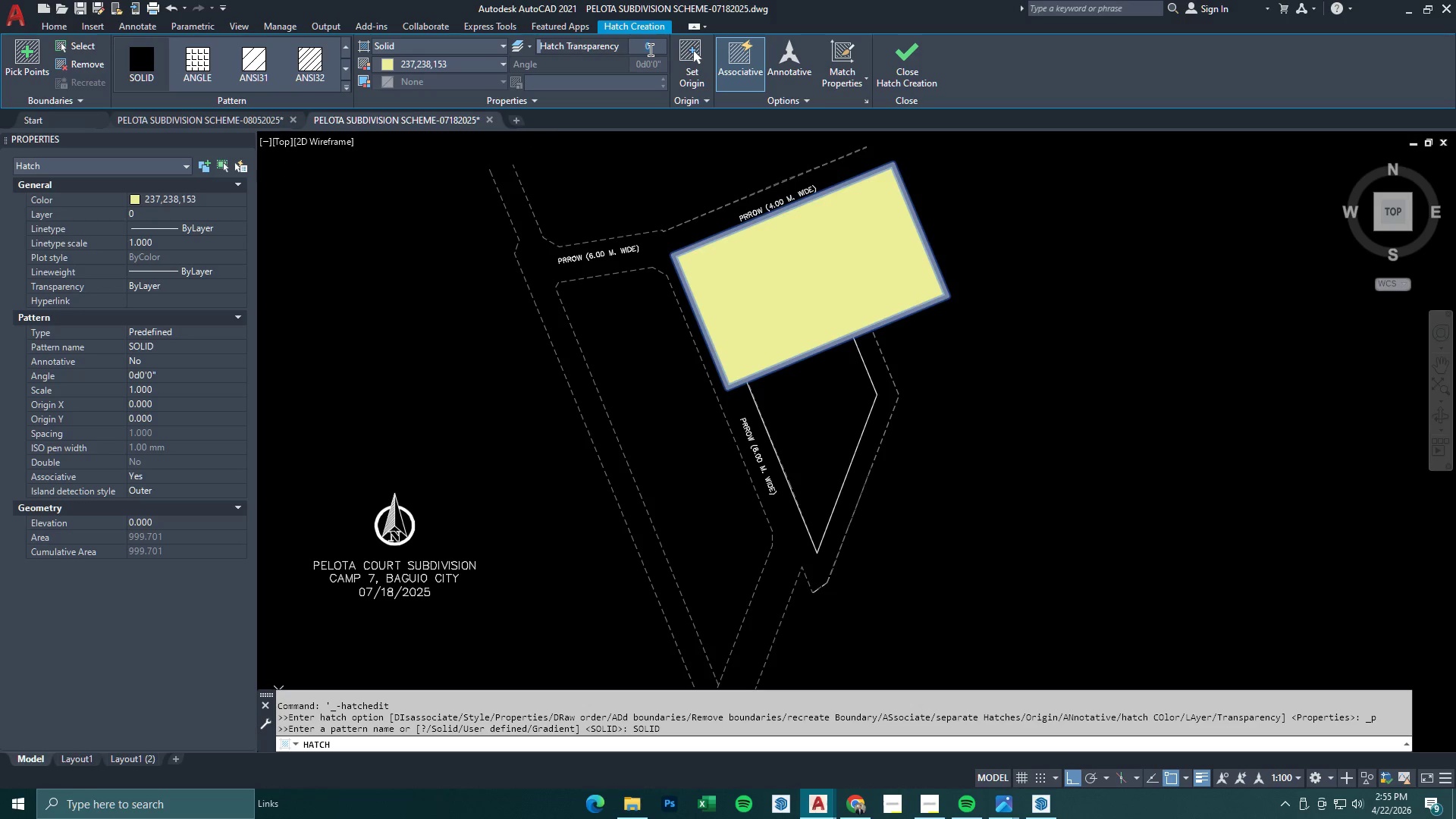 
key(Numpad3)
 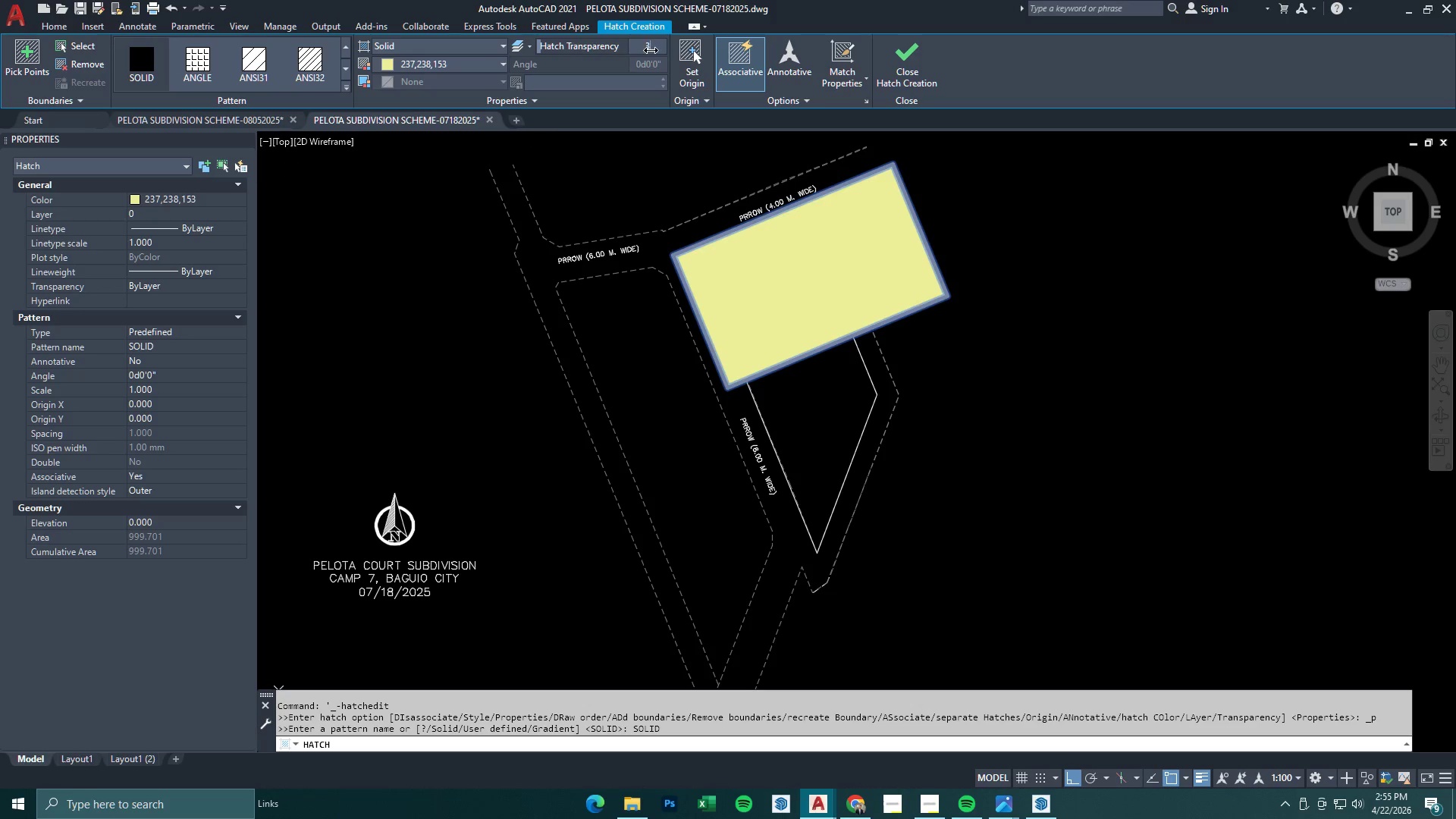 
key(Numpad2)
 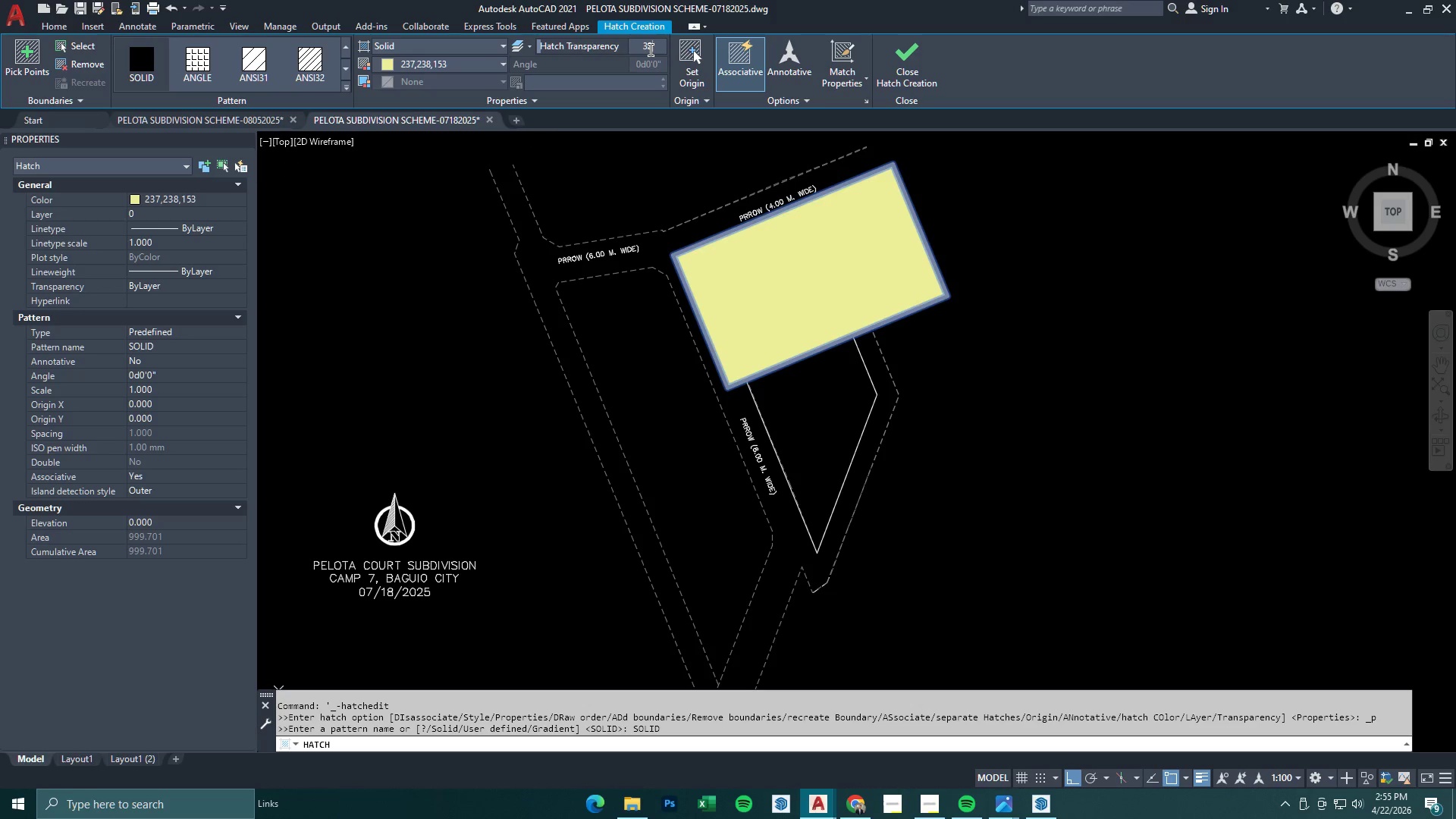 
key(NumpadEnter)
 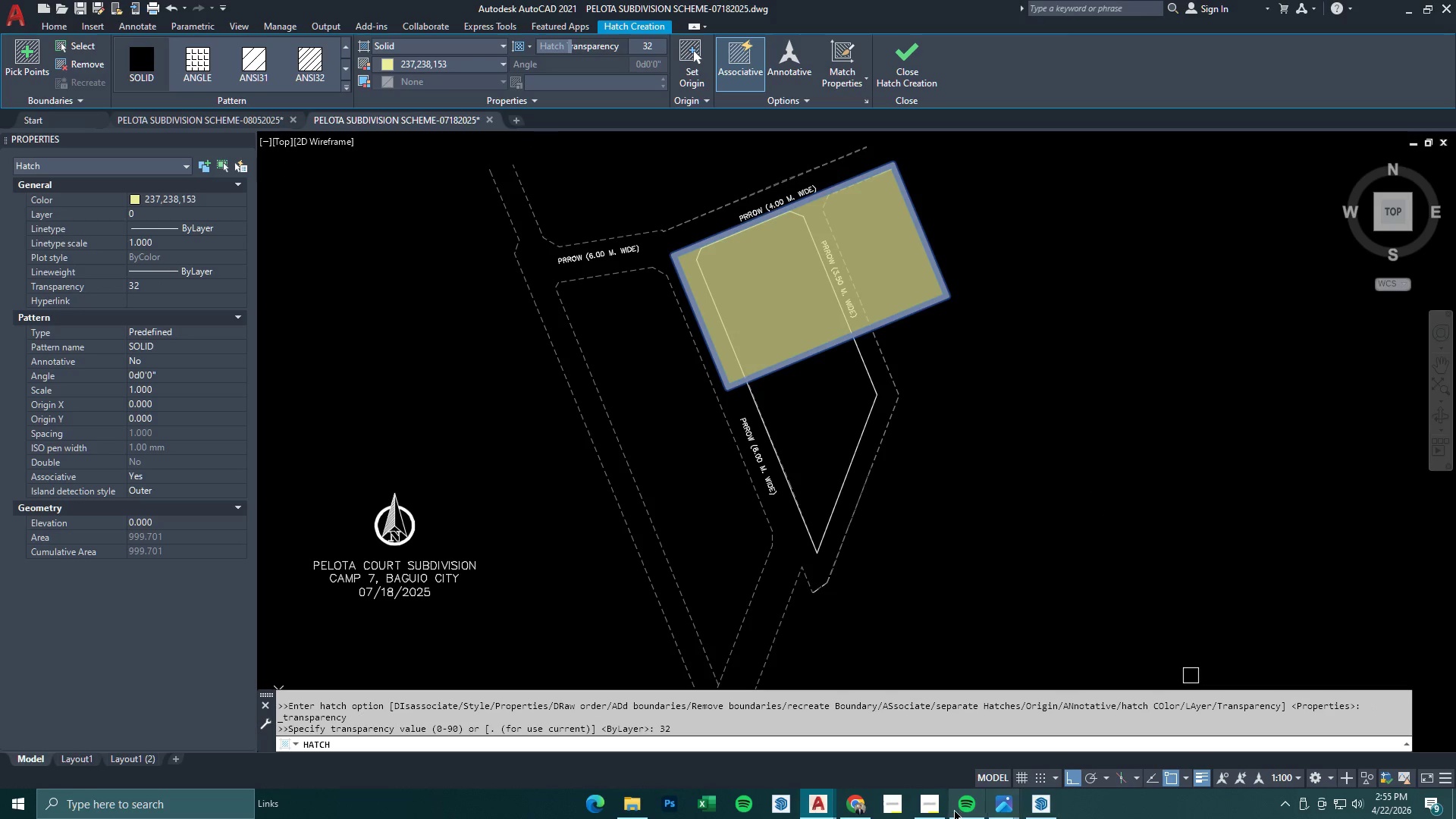 
double_click([934, 807])